 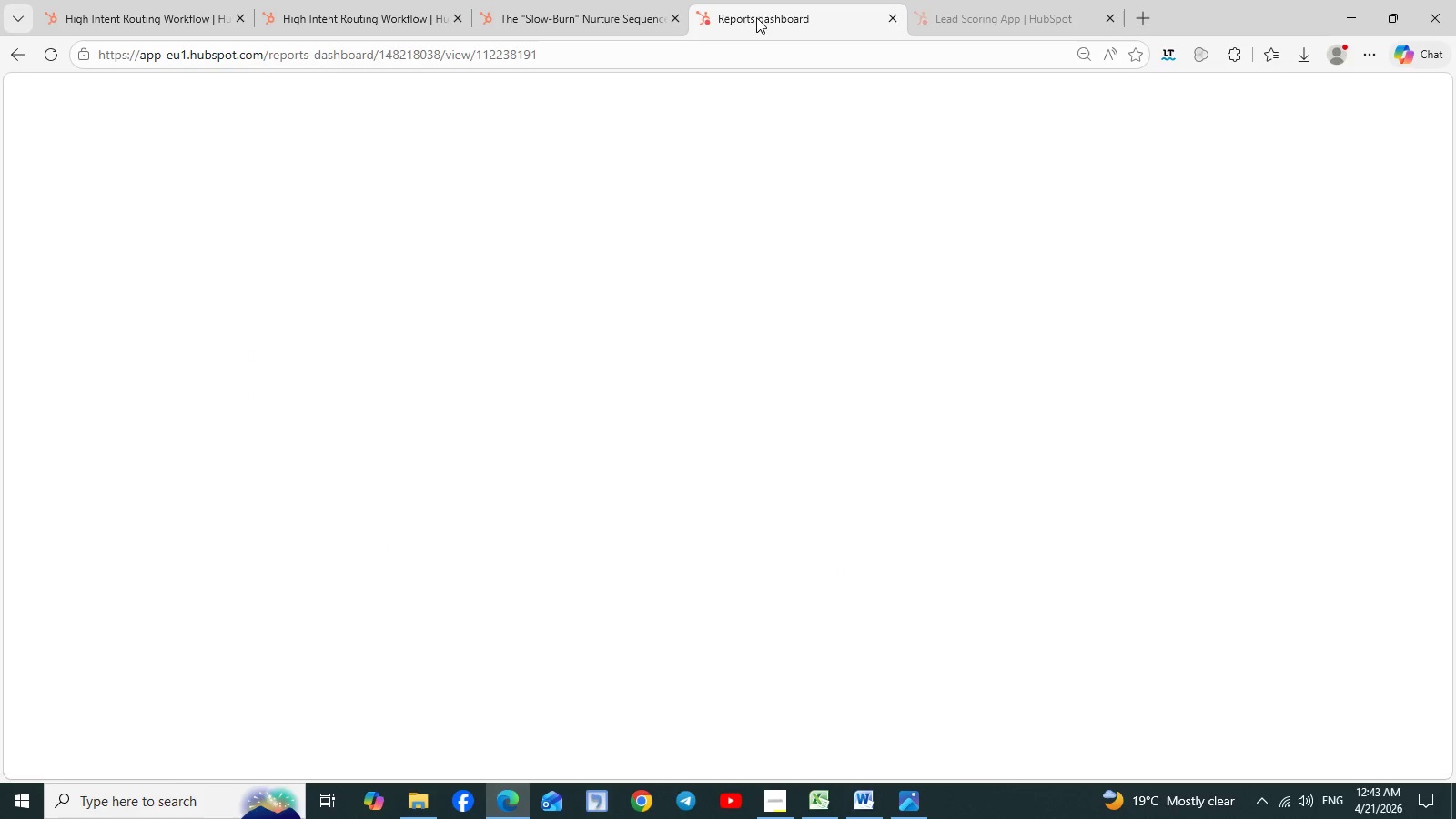 
left_click([951, 14])
 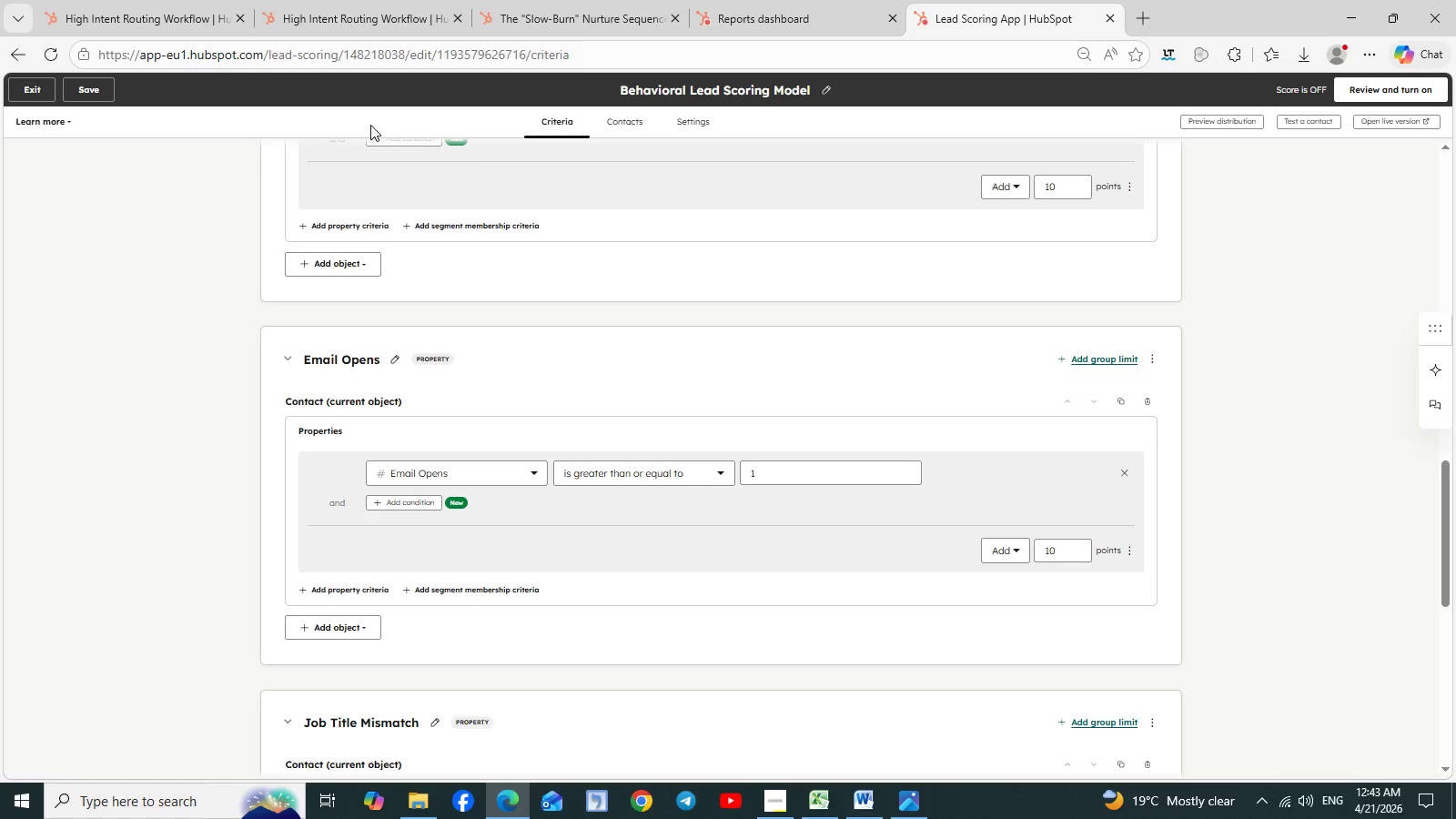 
left_click([39, 93])
 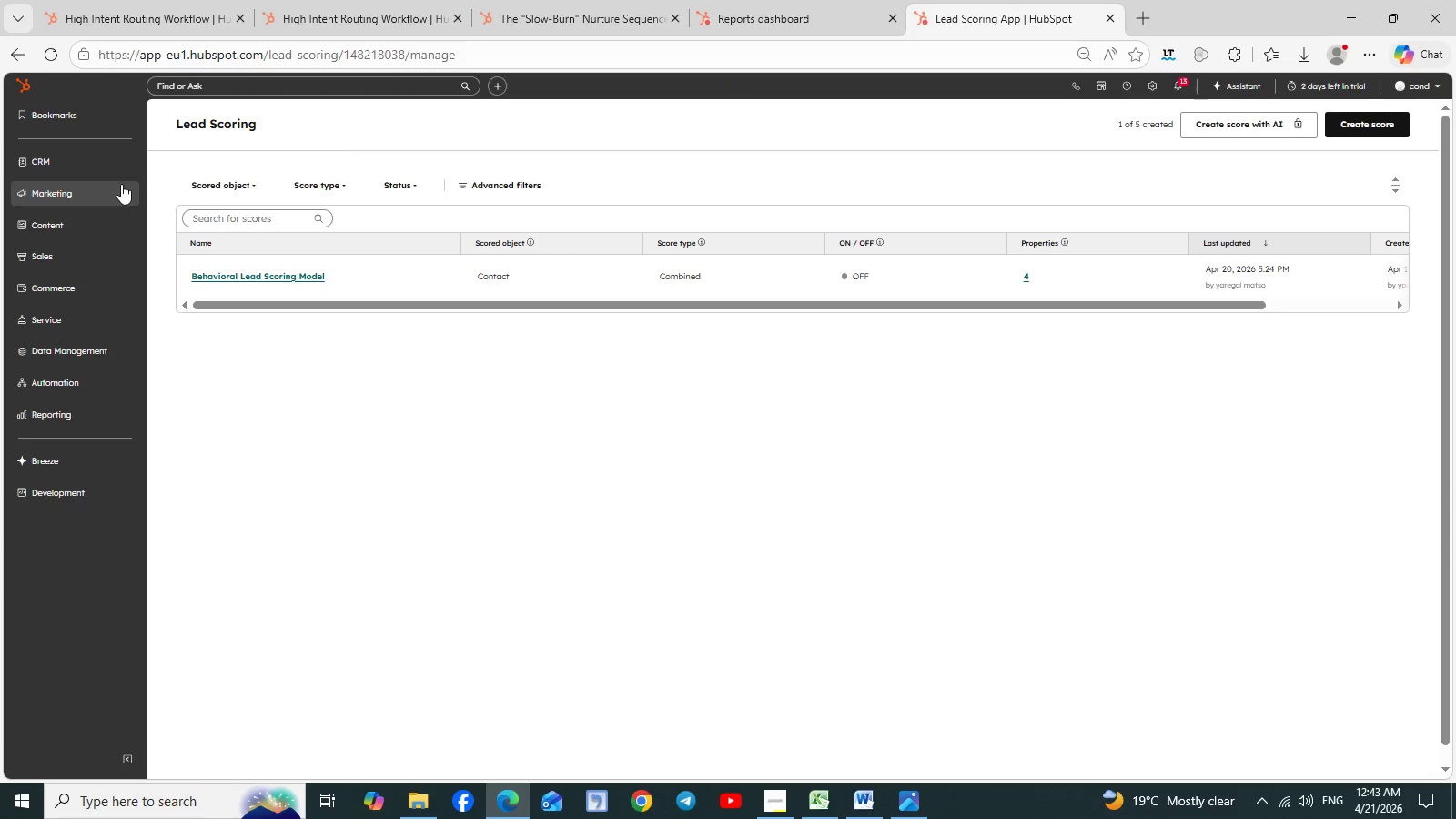 
wait(5.16)
 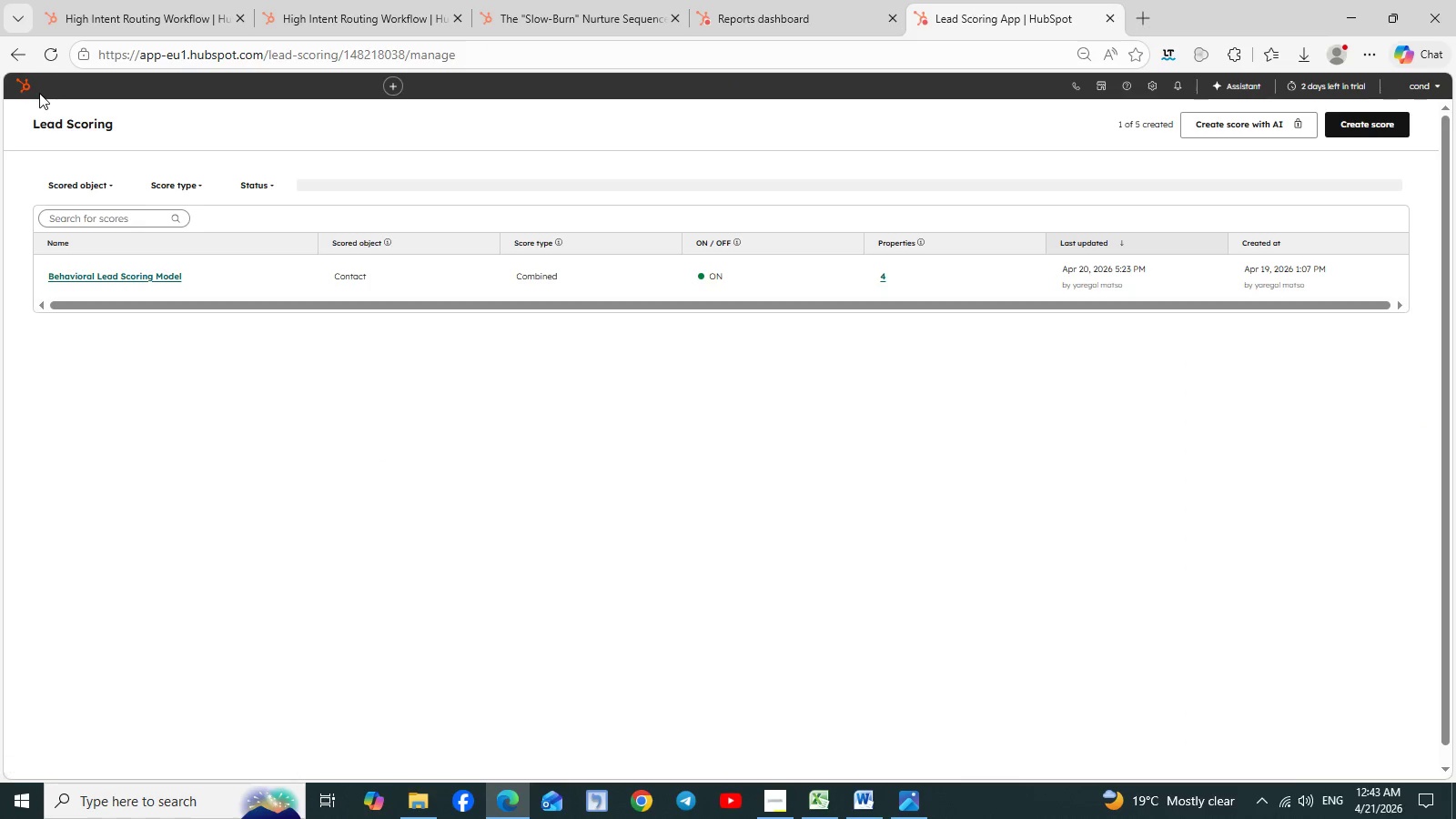 
left_click([127, 158])
 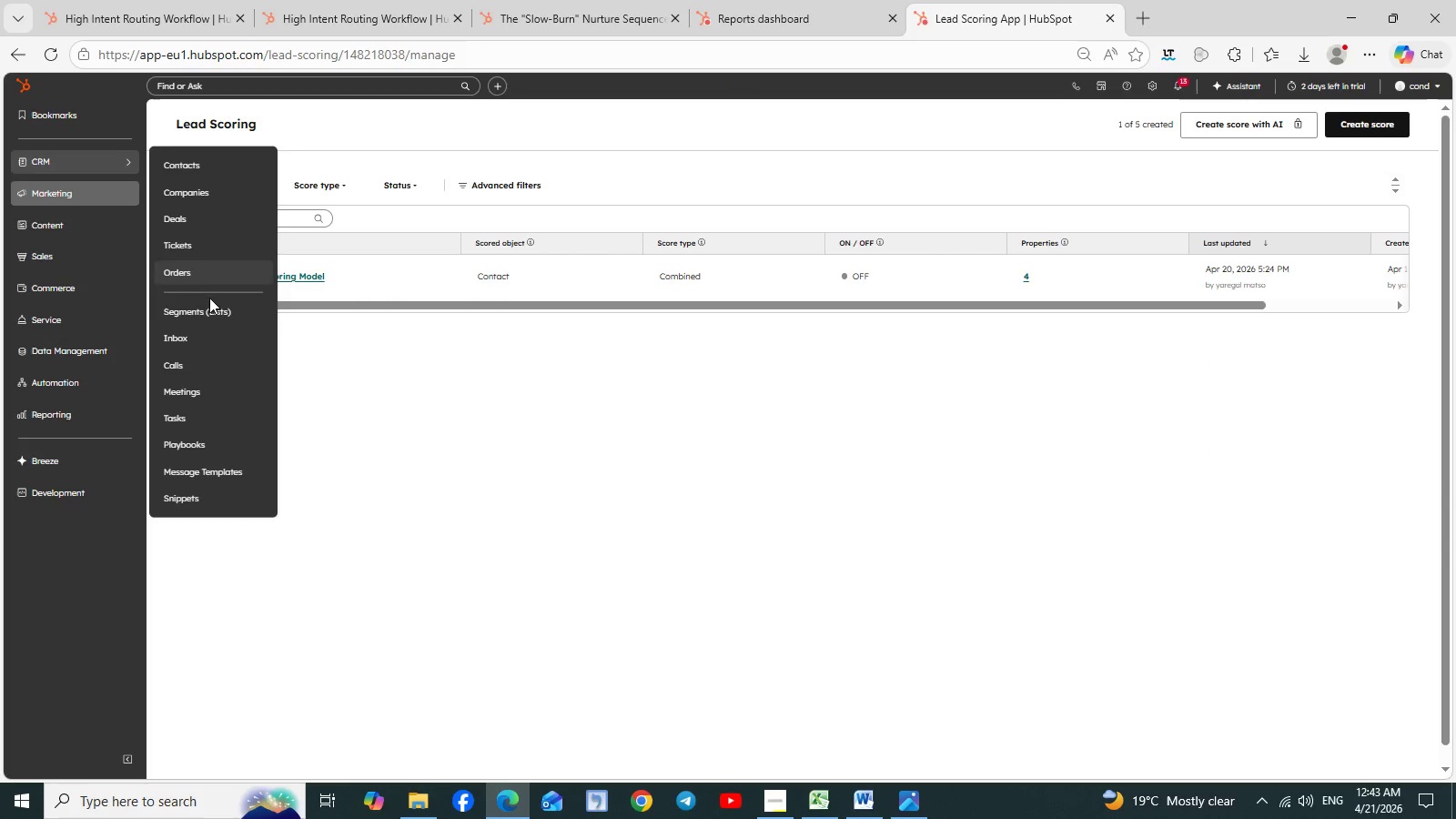 
left_click([209, 303])
 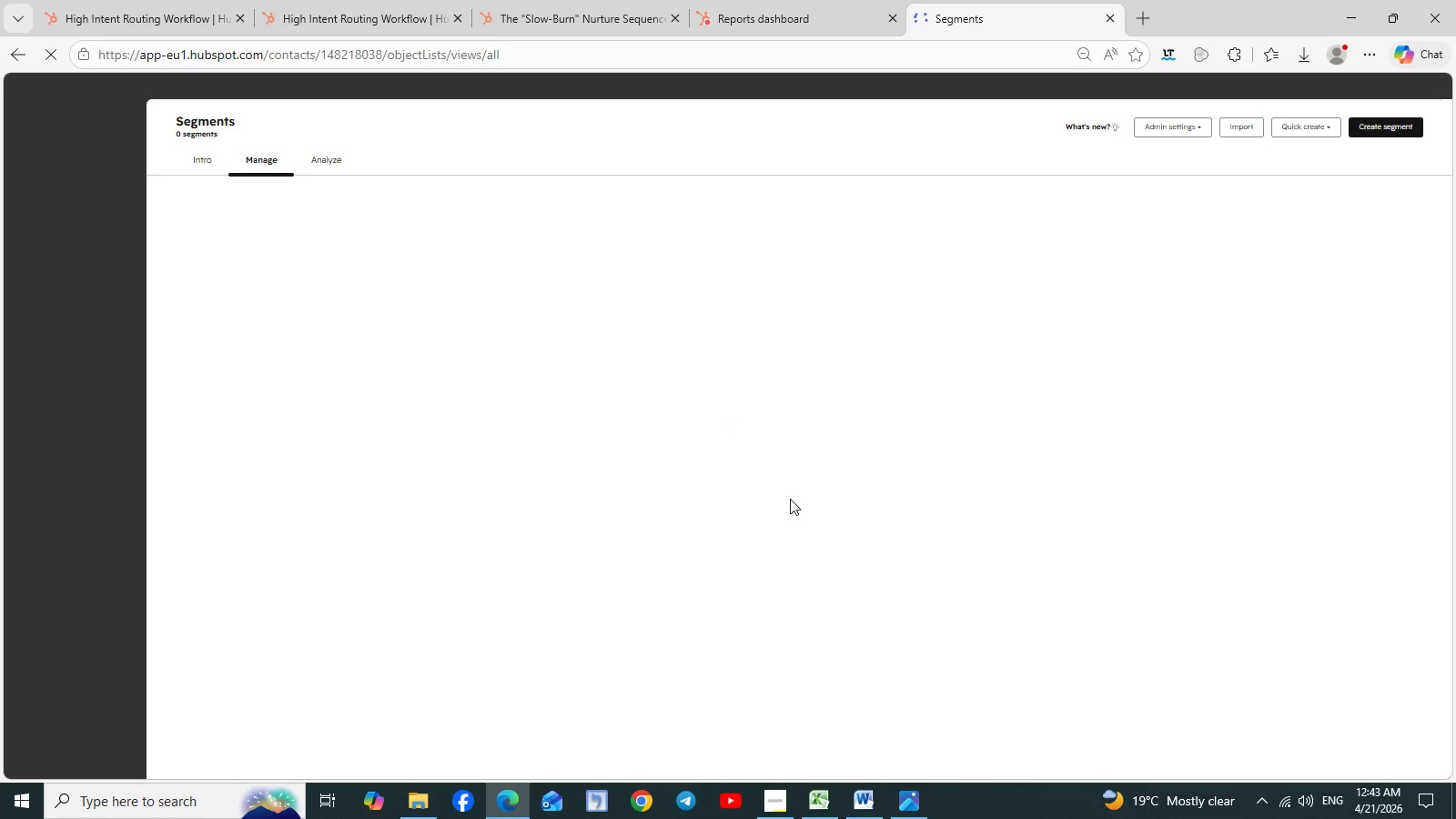 
wait(11.61)
 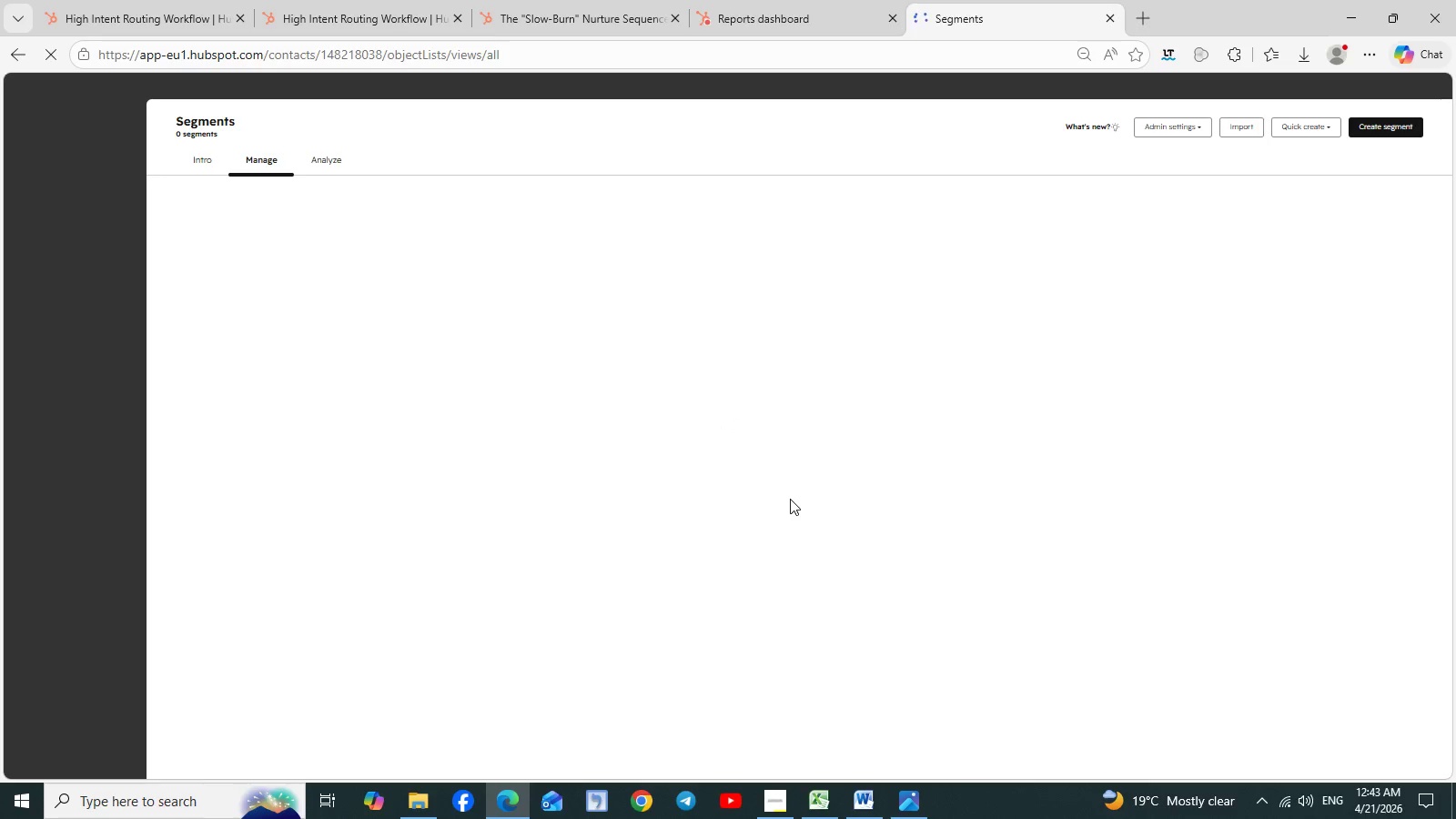 
key(Control+ControlLeft)
 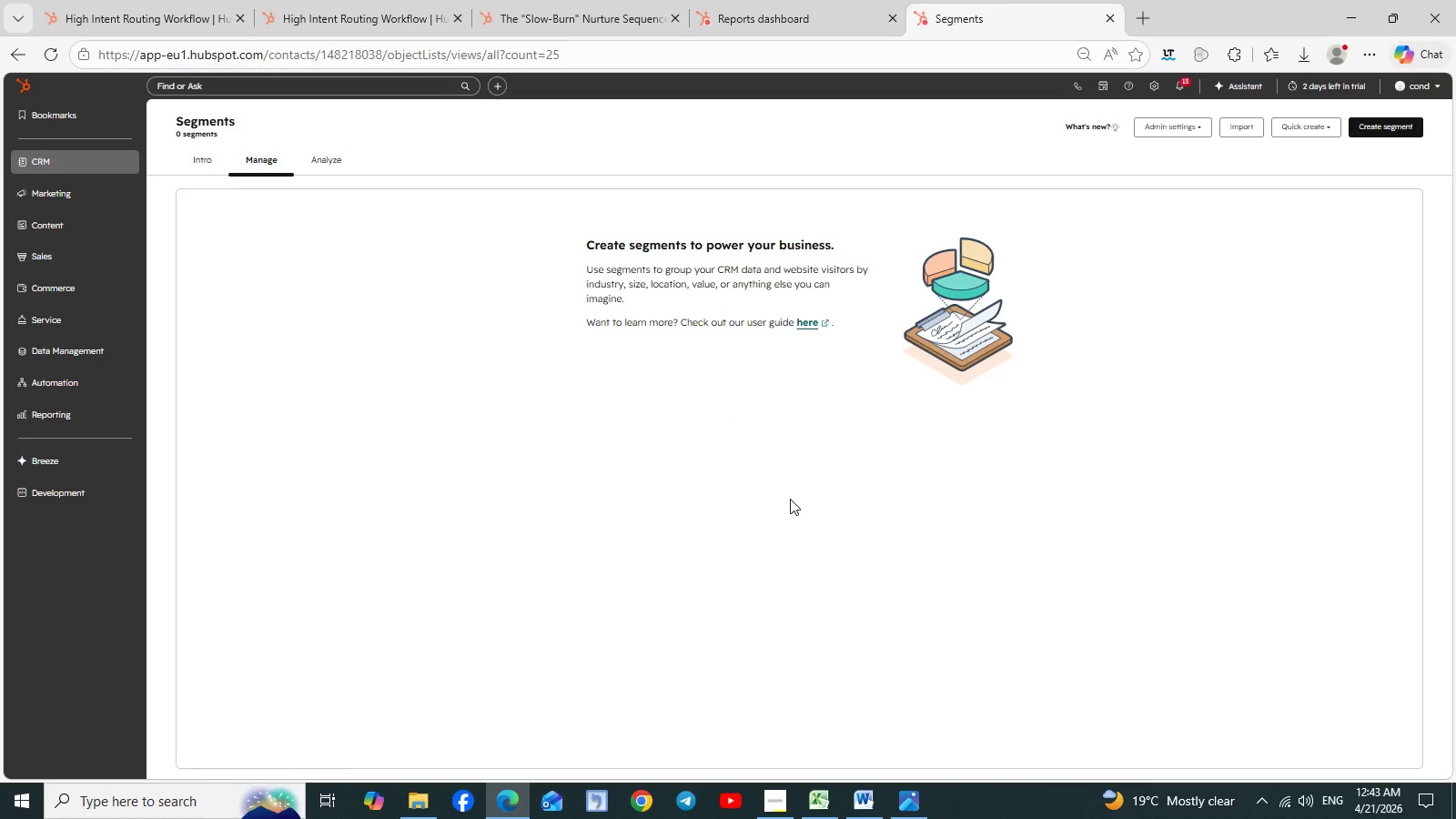 
hold_key(key=ControlLeft, duration=0.88)
 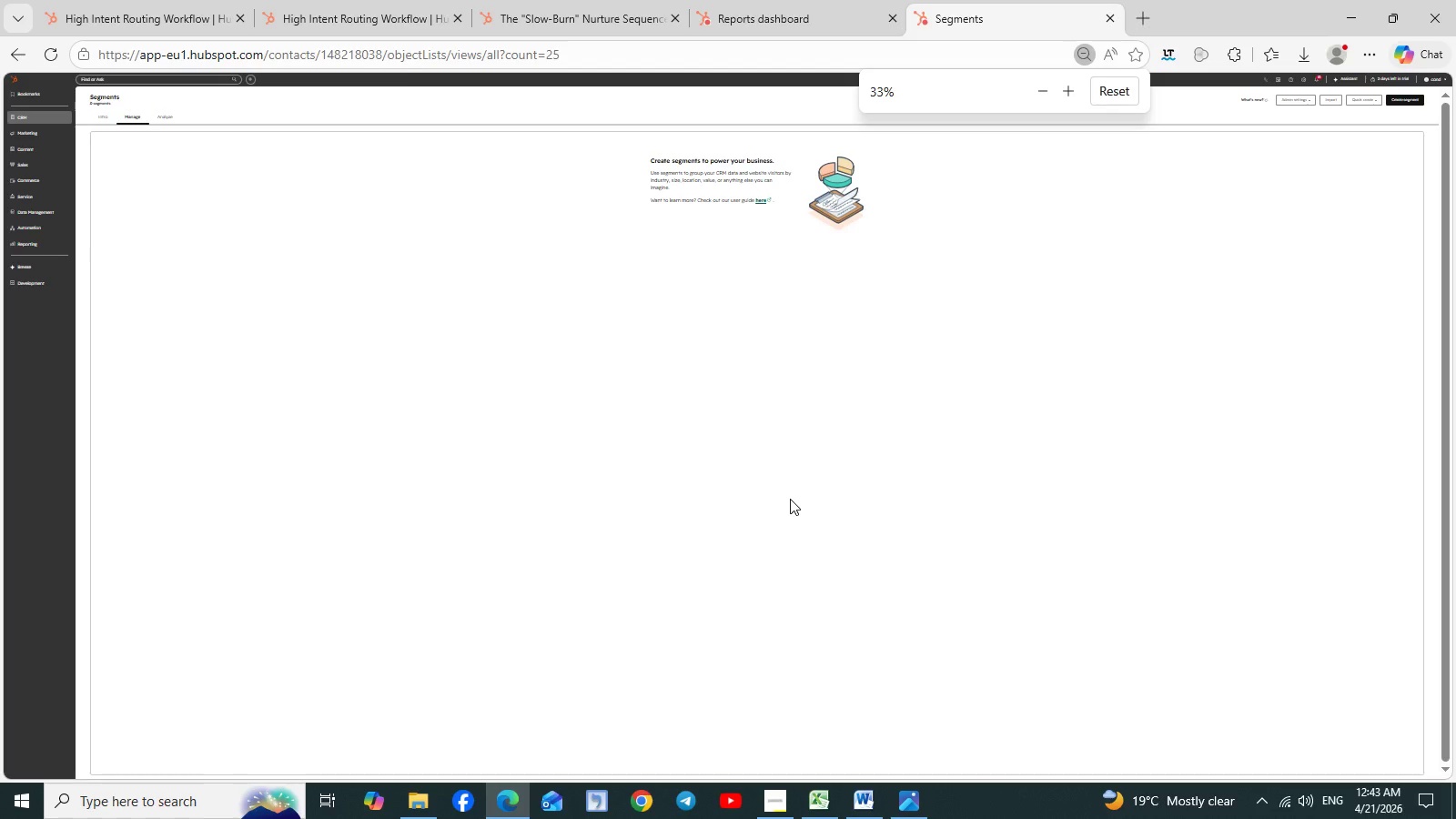 
hold_key(key=ControlLeft, duration=1.51)
 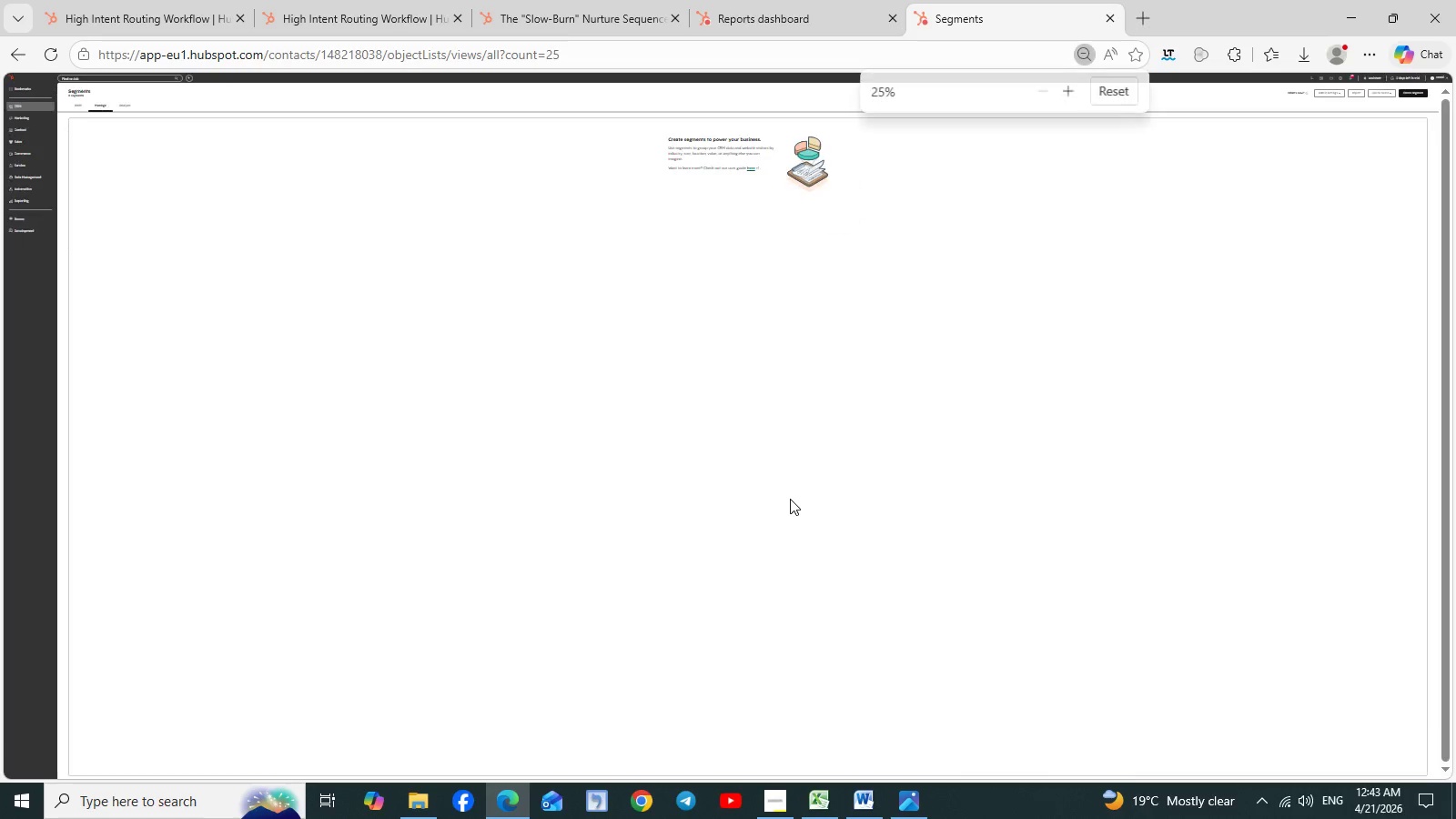 
scroll: coordinate [790, 499], scroll_direction: down, amount: 1.0
 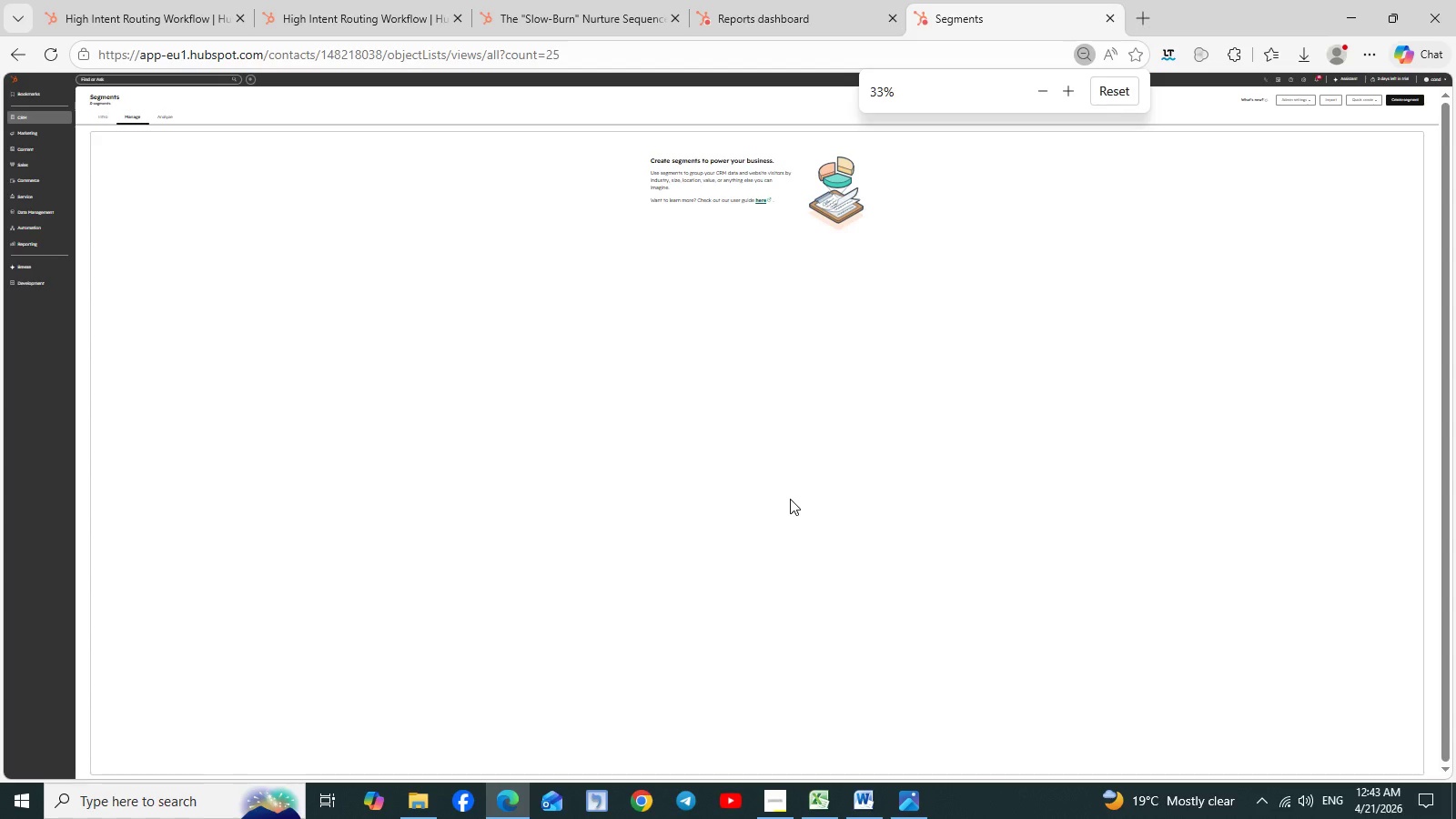 
hold_key(key=ControlLeft, duration=1.5)
scroll: coordinate [790, 499], scroll_direction: down, amount: 1.0
 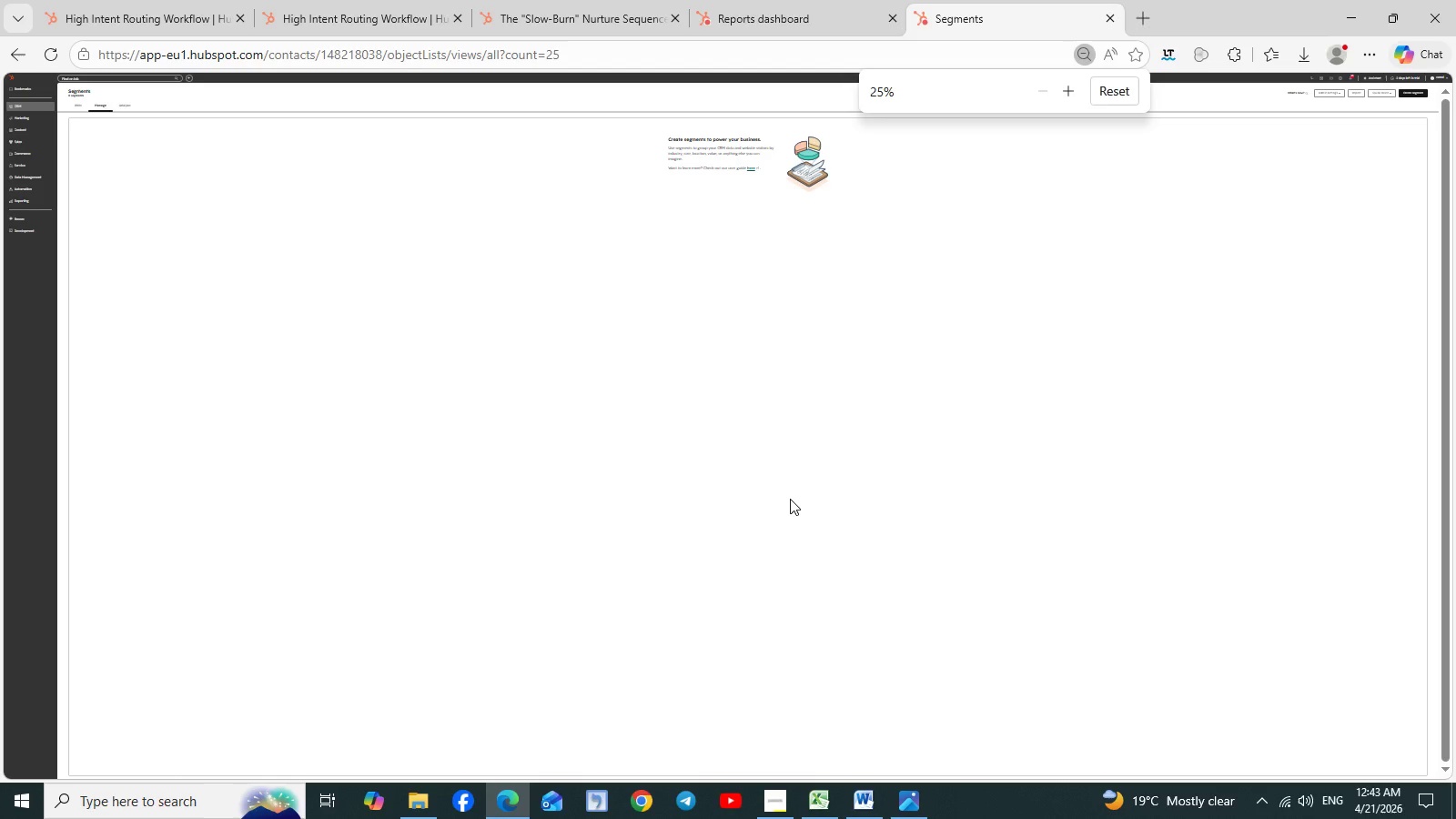 
hold_key(key=ControlLeft, duration=1.53)
scroll: coordinate [790, 499], scroll_direction: up, amount: 4.0
 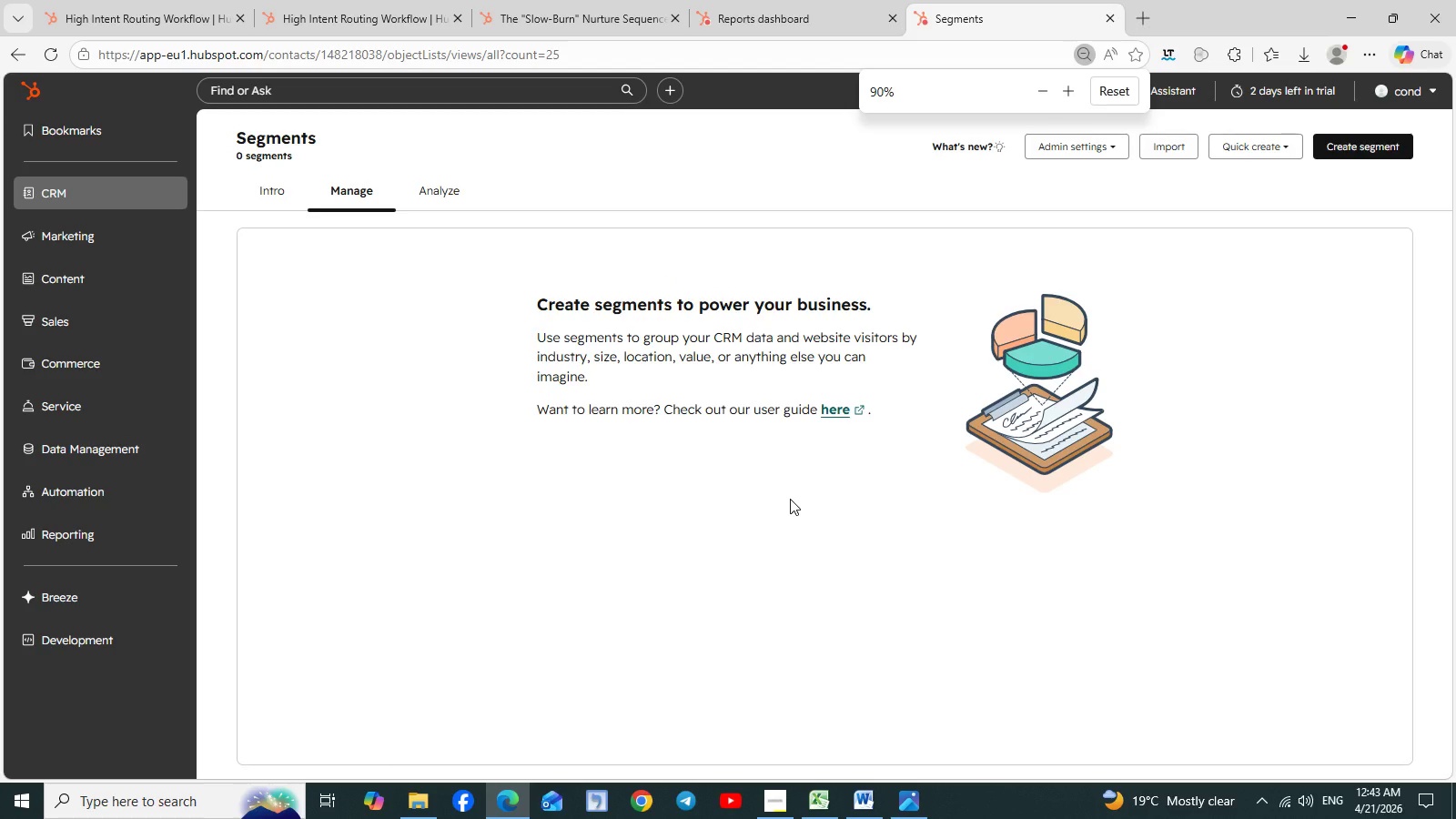 
hold_key(key=ControlLeft, duration=1.53)
 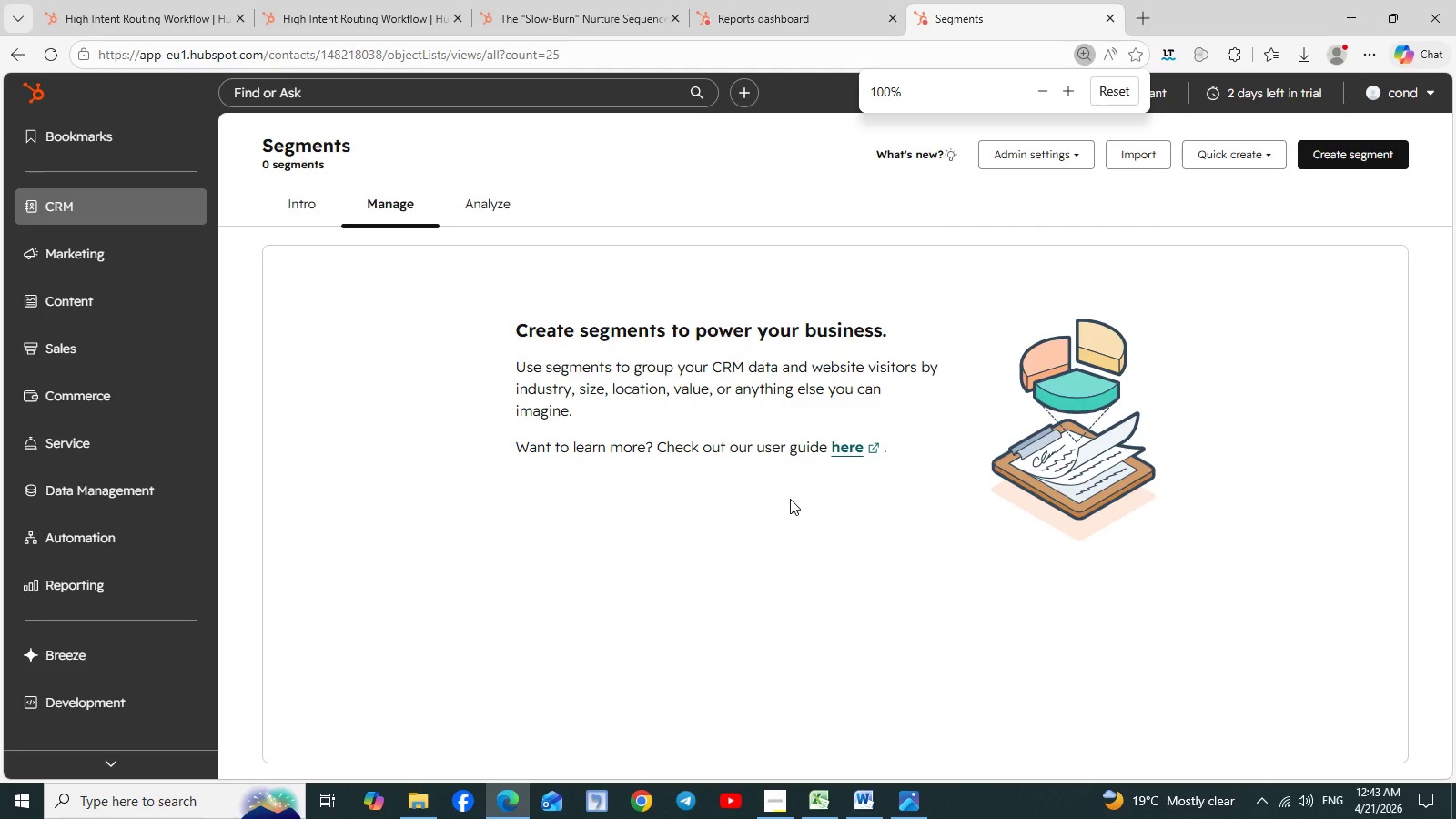 
hold_key(key=ControlLeft, duration=0.34)
 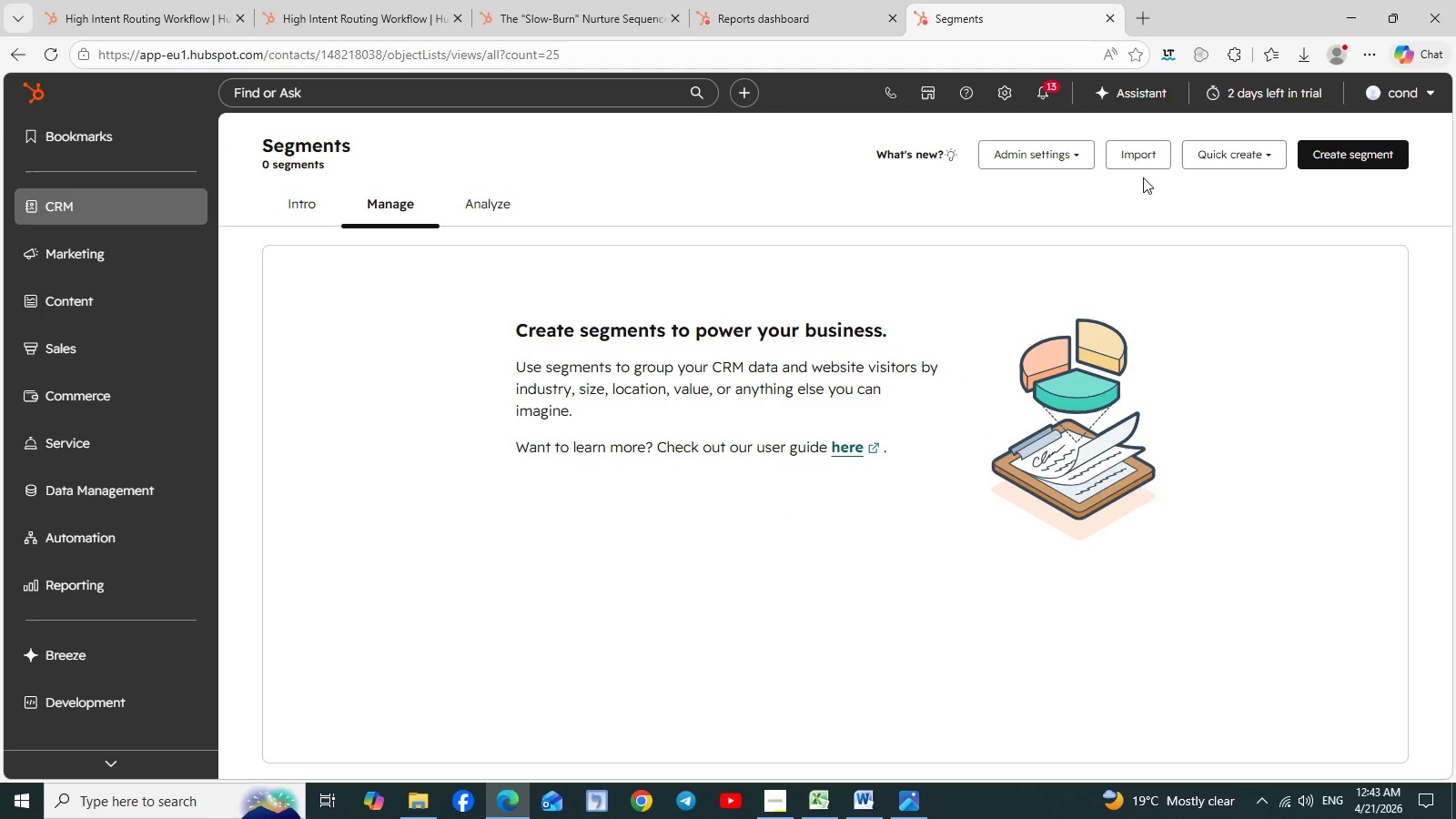 
scroll: coordinate [790, 499], scroll_direction: up, amount: 1.0
 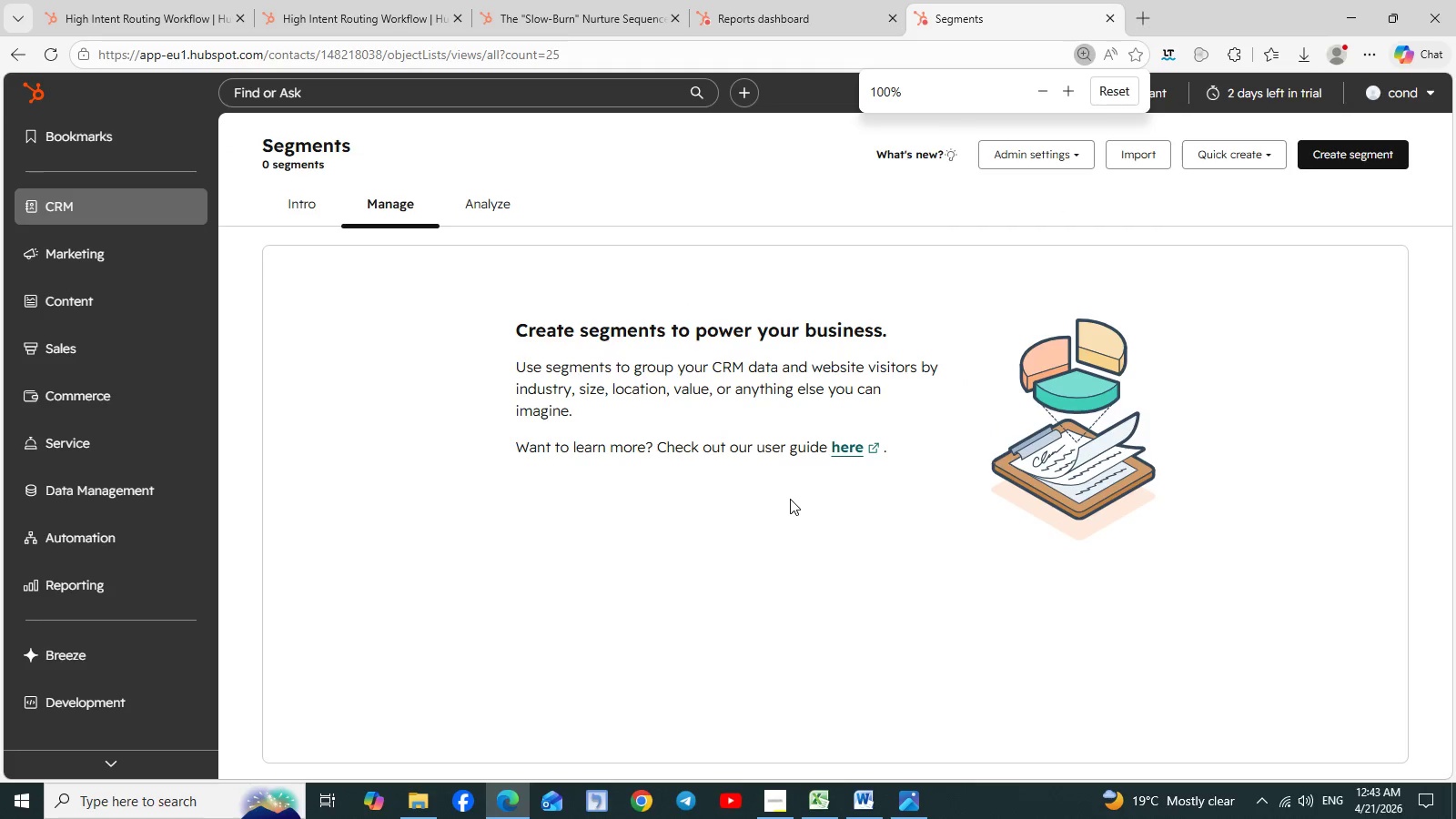 
left_click([1347, 149])
 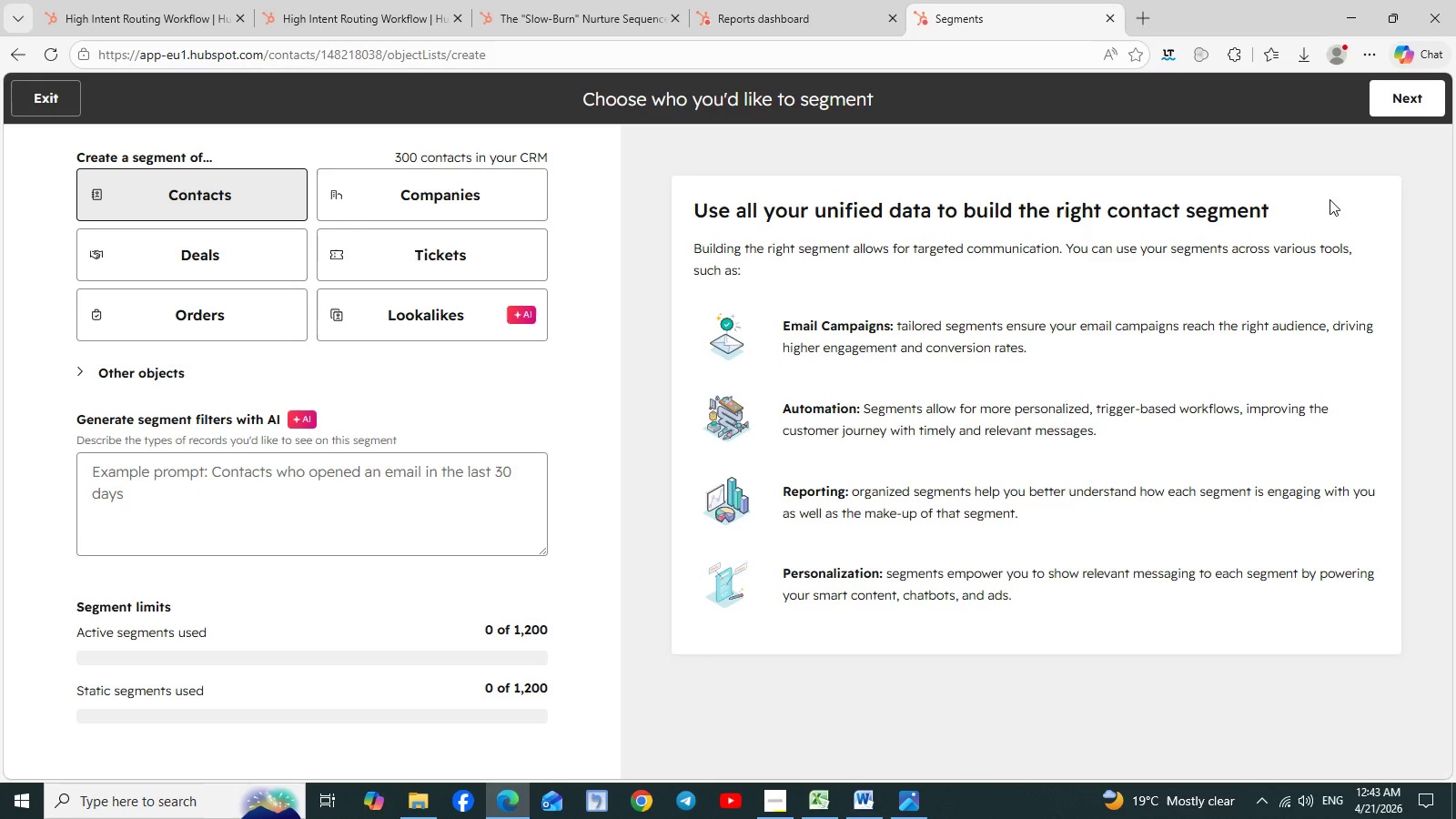 
left_click([1418, 92])
 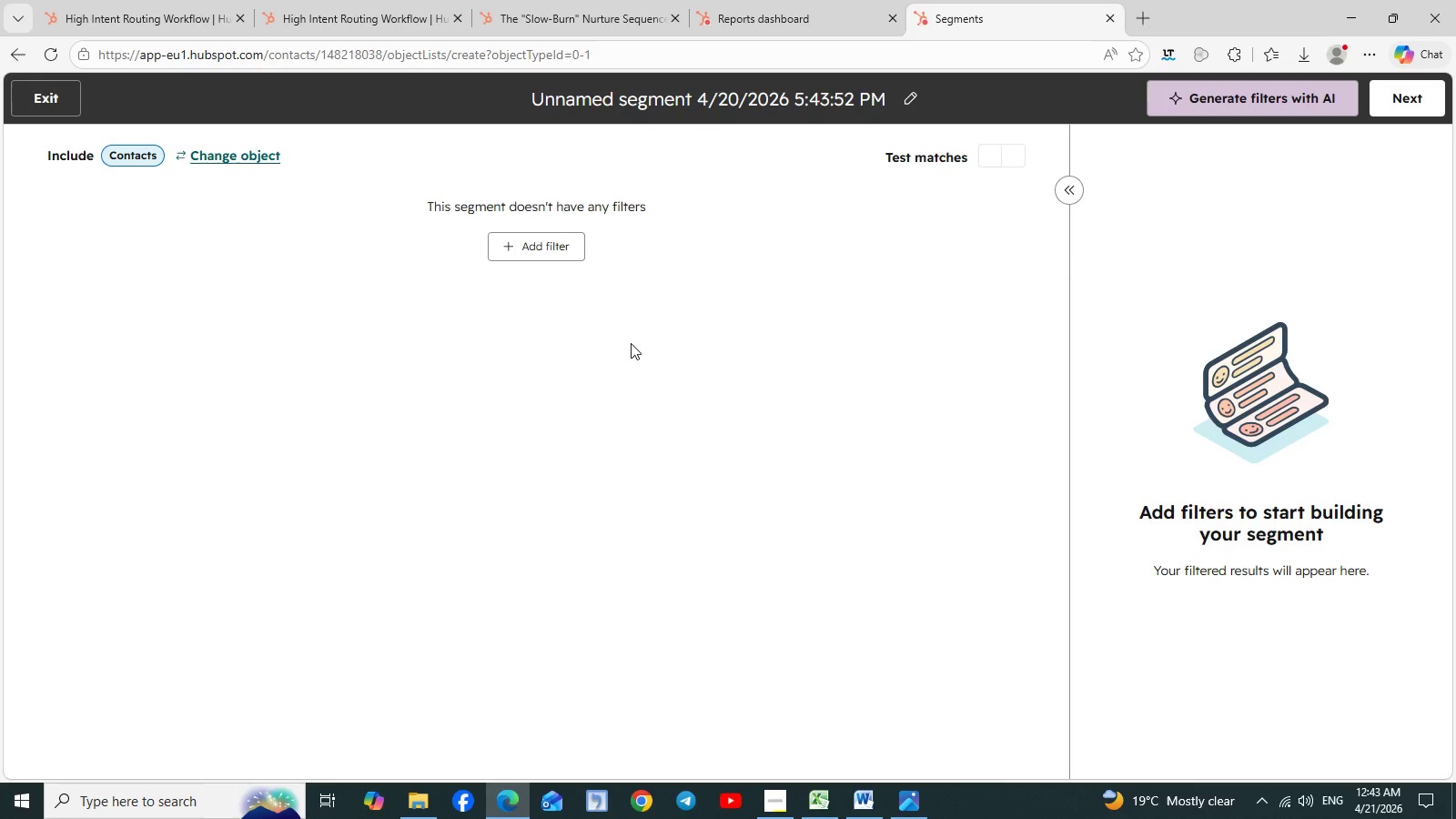 
left_click([524, 265])
 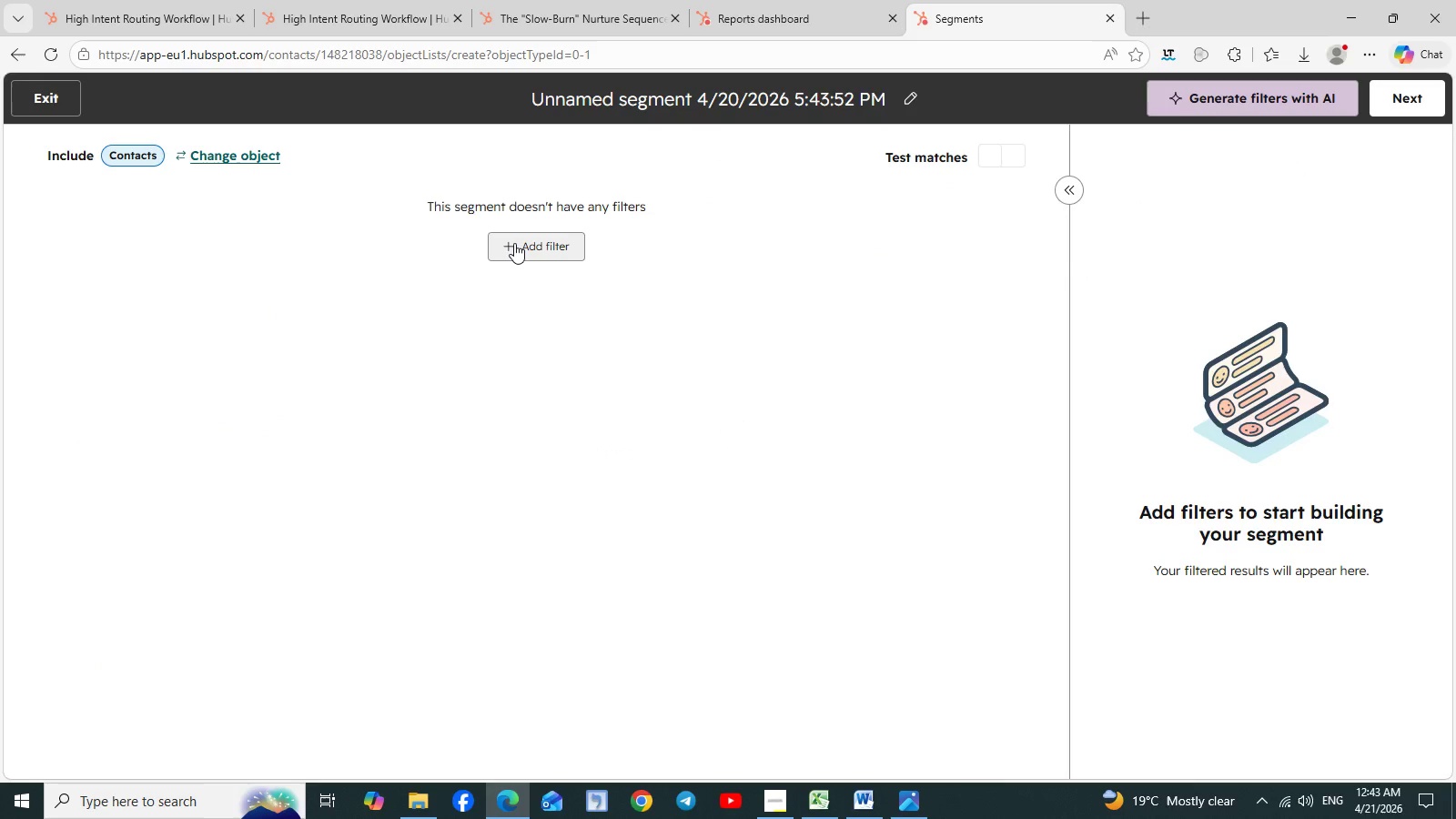 
left_click([514, 243])
 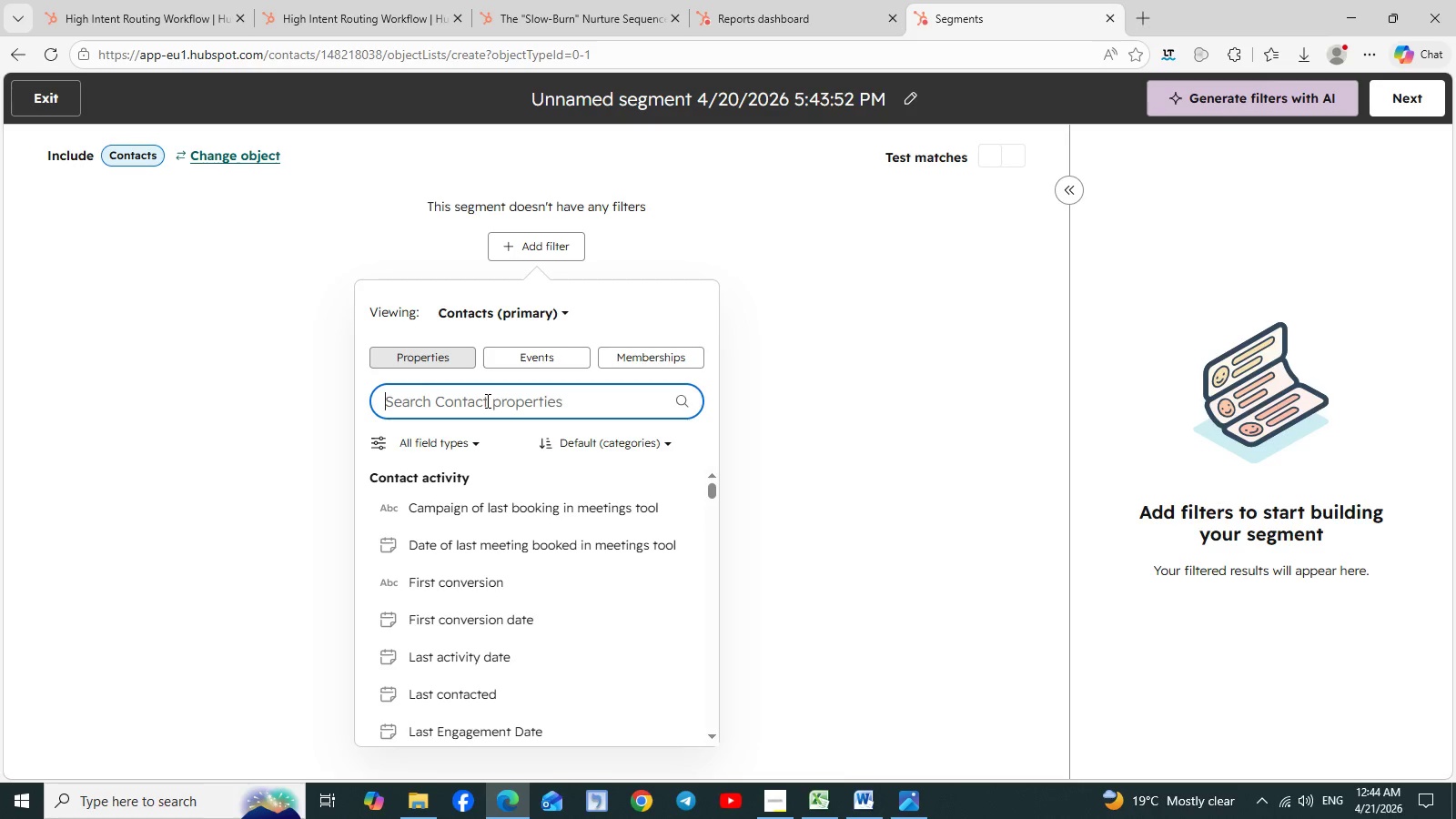 
wait(20.31)
 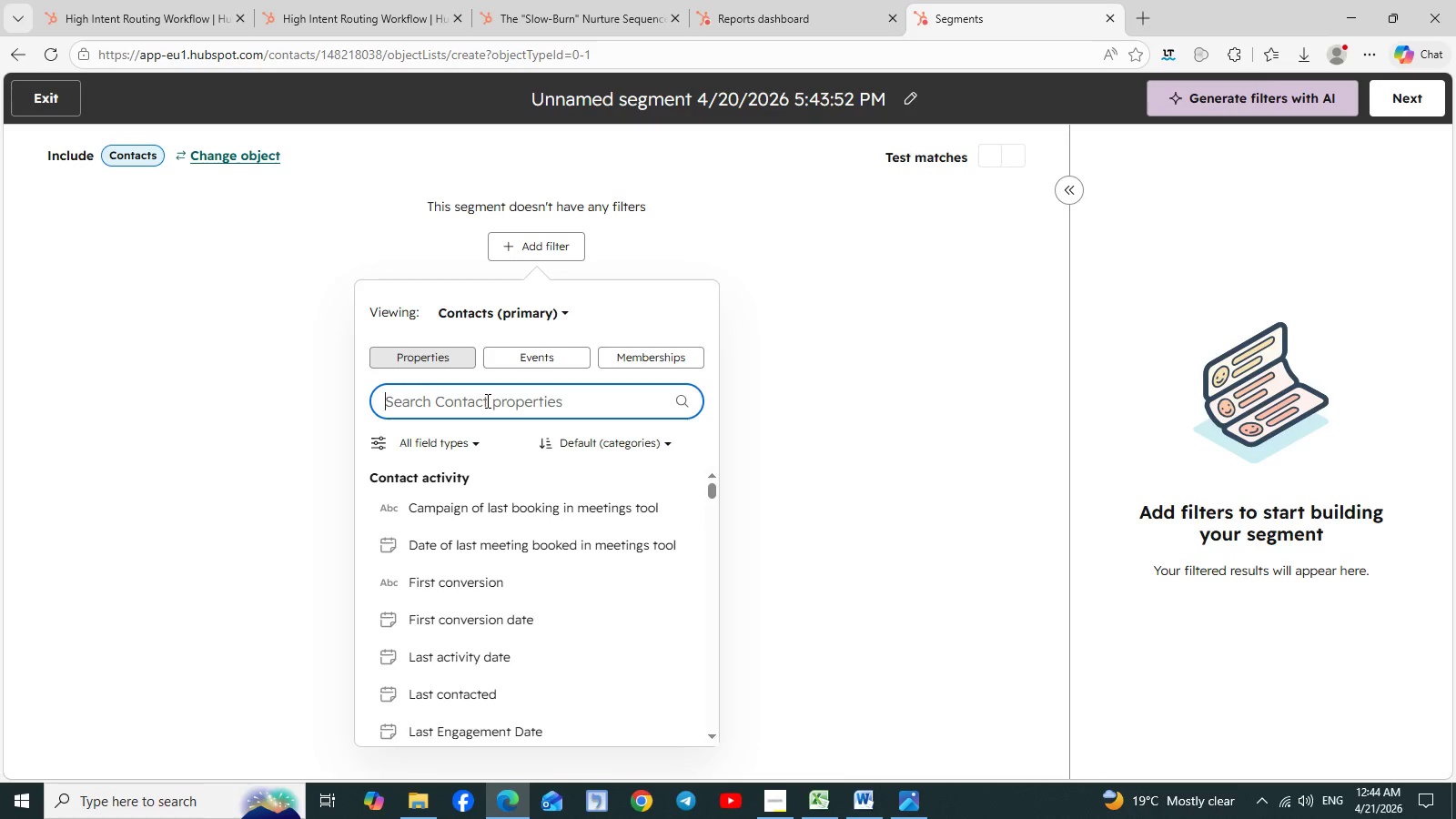 
type(con)
 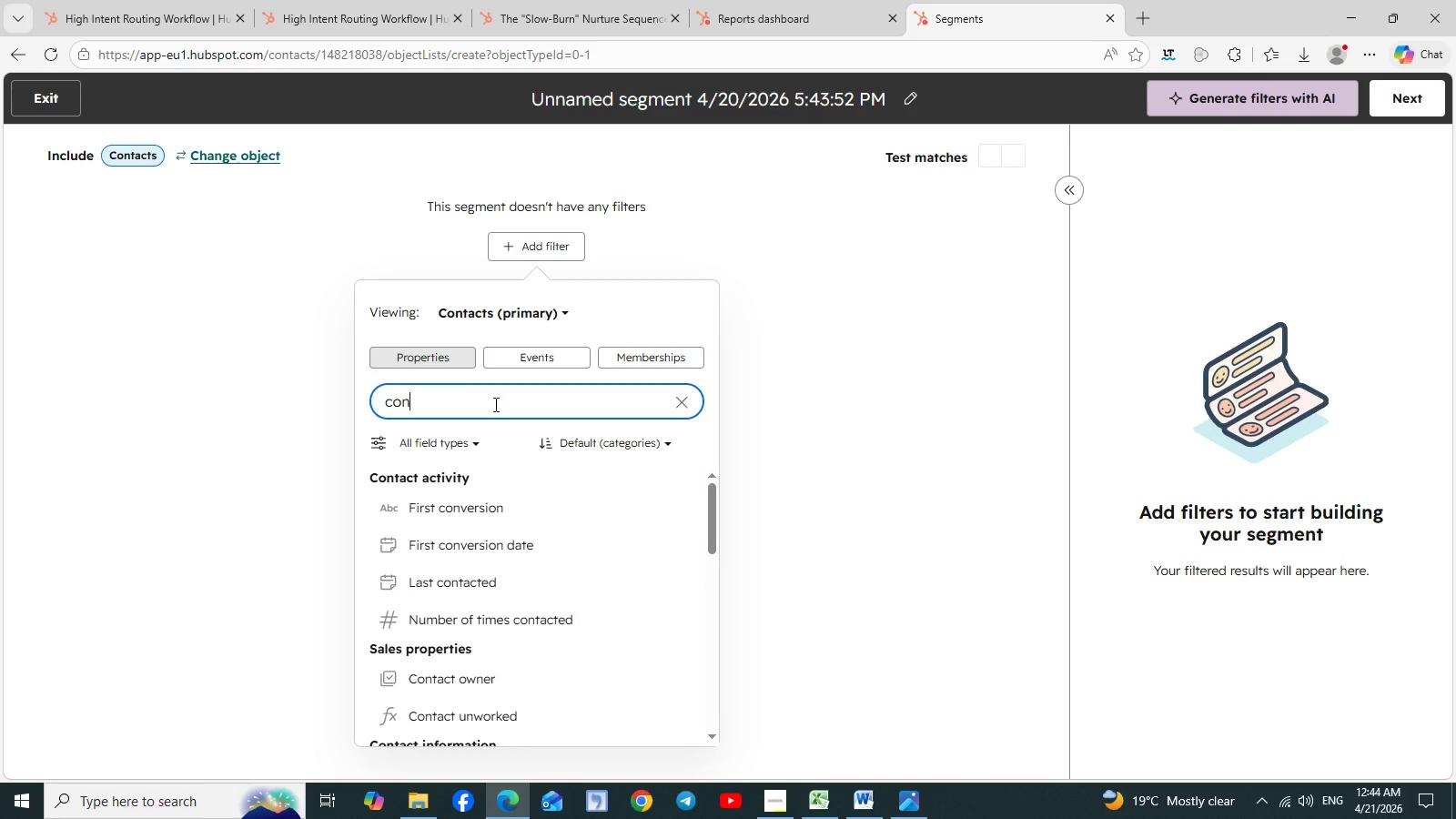 
type(tact)
 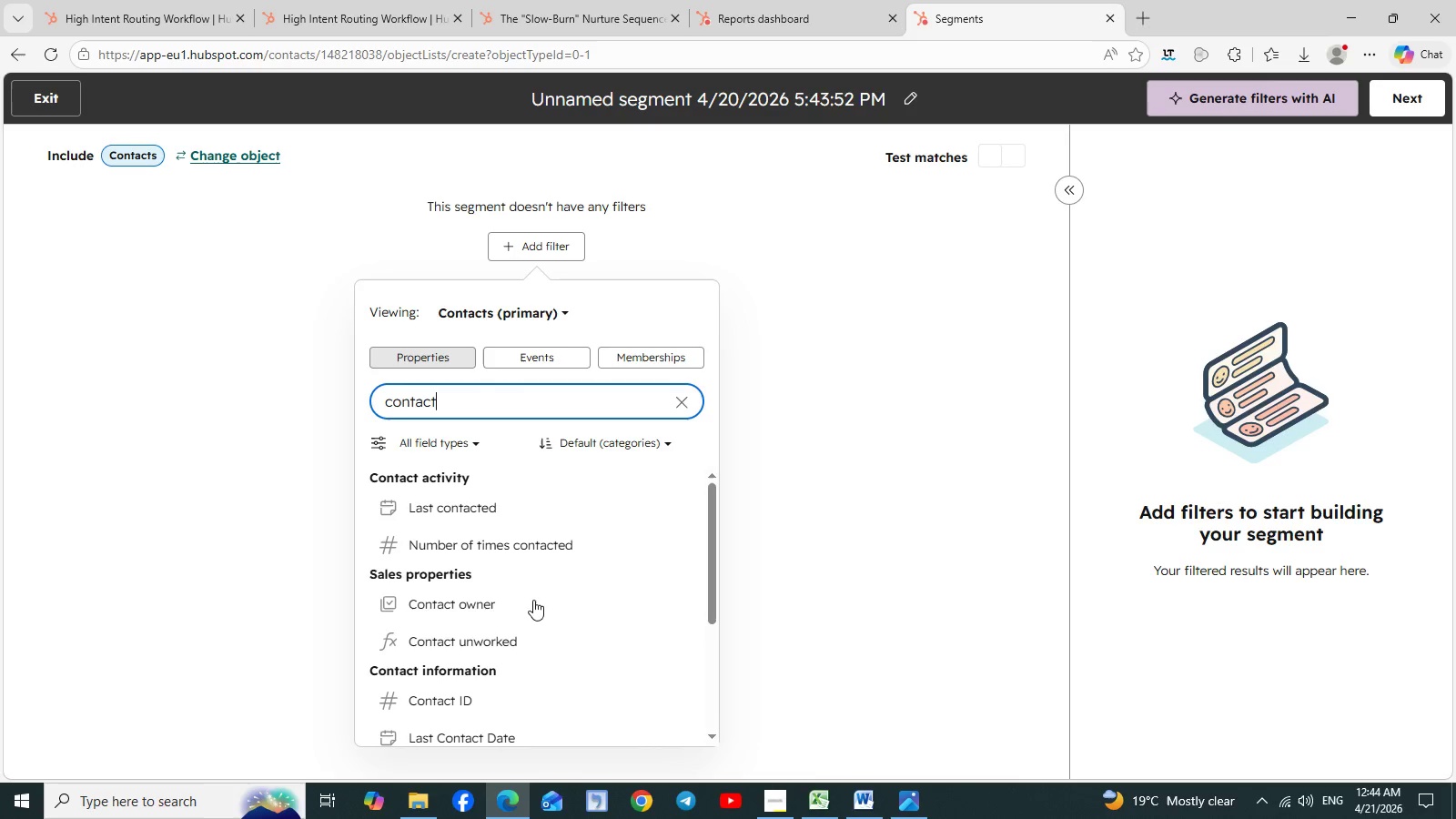 
scroll: coordinate [535, 607], scroll_direction: down, amount: 1.0
 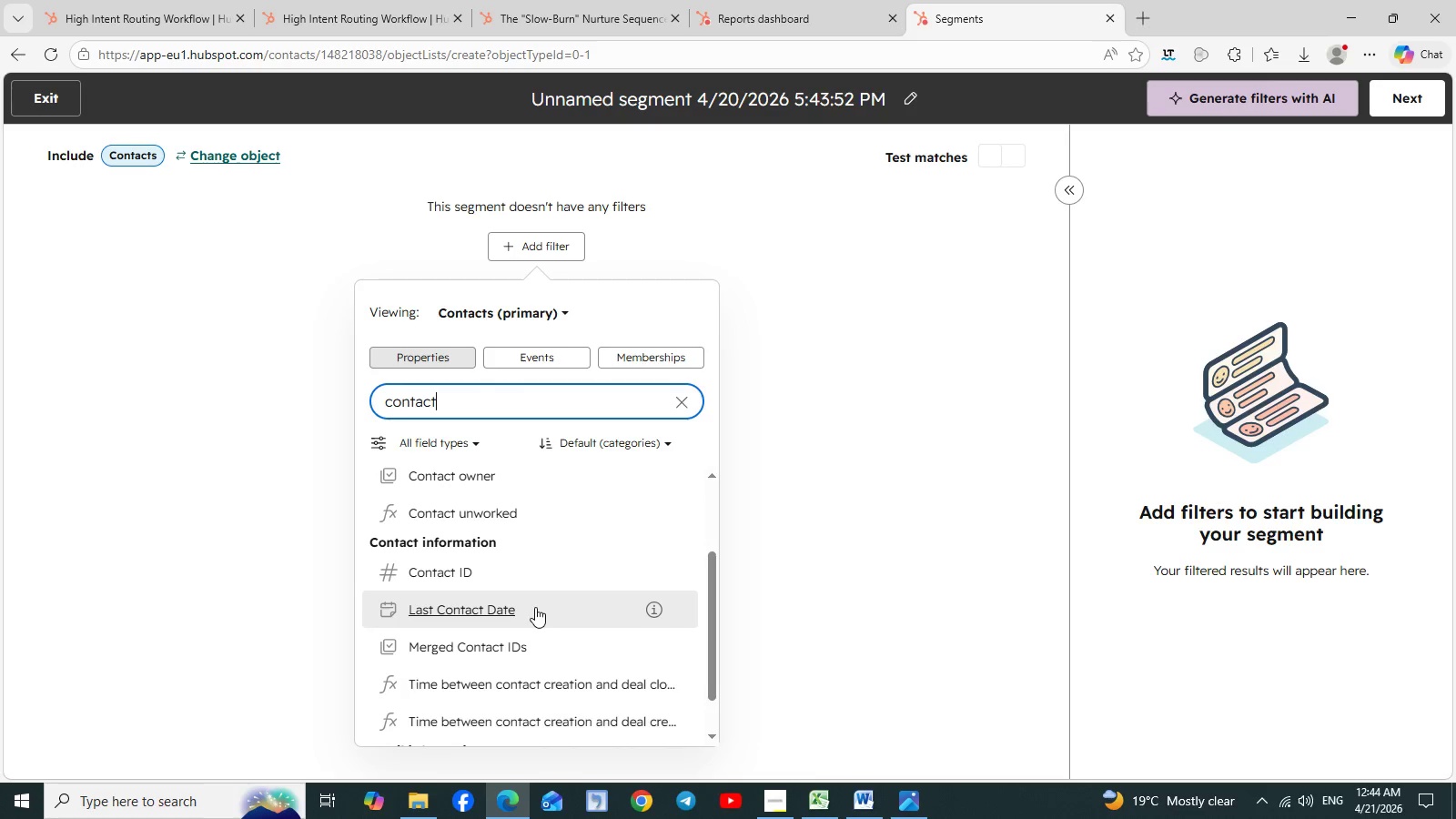 
scroll: coordinate [535, 606], scroll_direction: up, amount: 5.0
 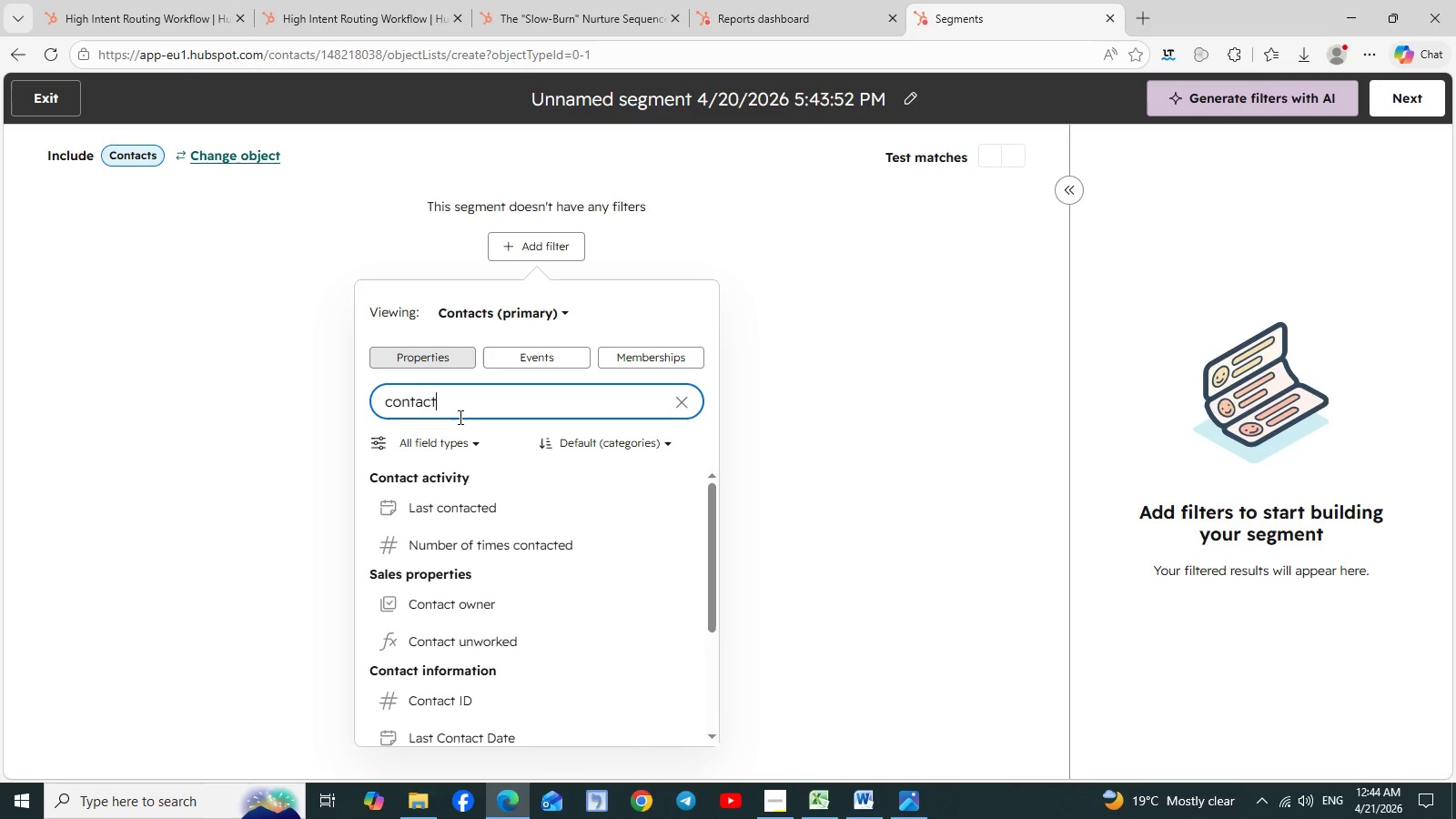 
key(Backspace)
key(Backspace)
key(Backspace)
key(Backspace)
key(Backspace)
key(Backspace)
key(Backspace)
type(rec)
 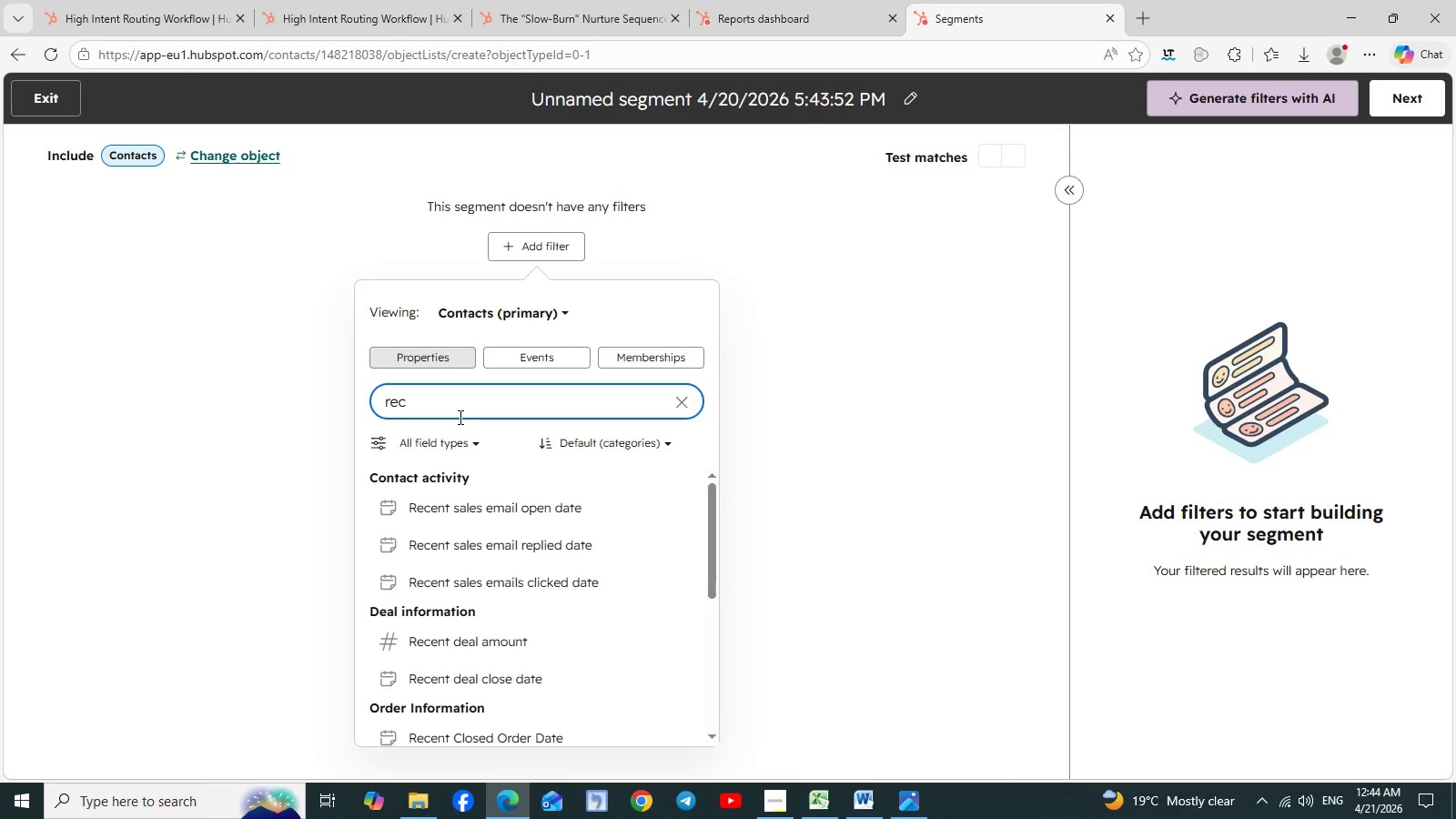 
key(O)
 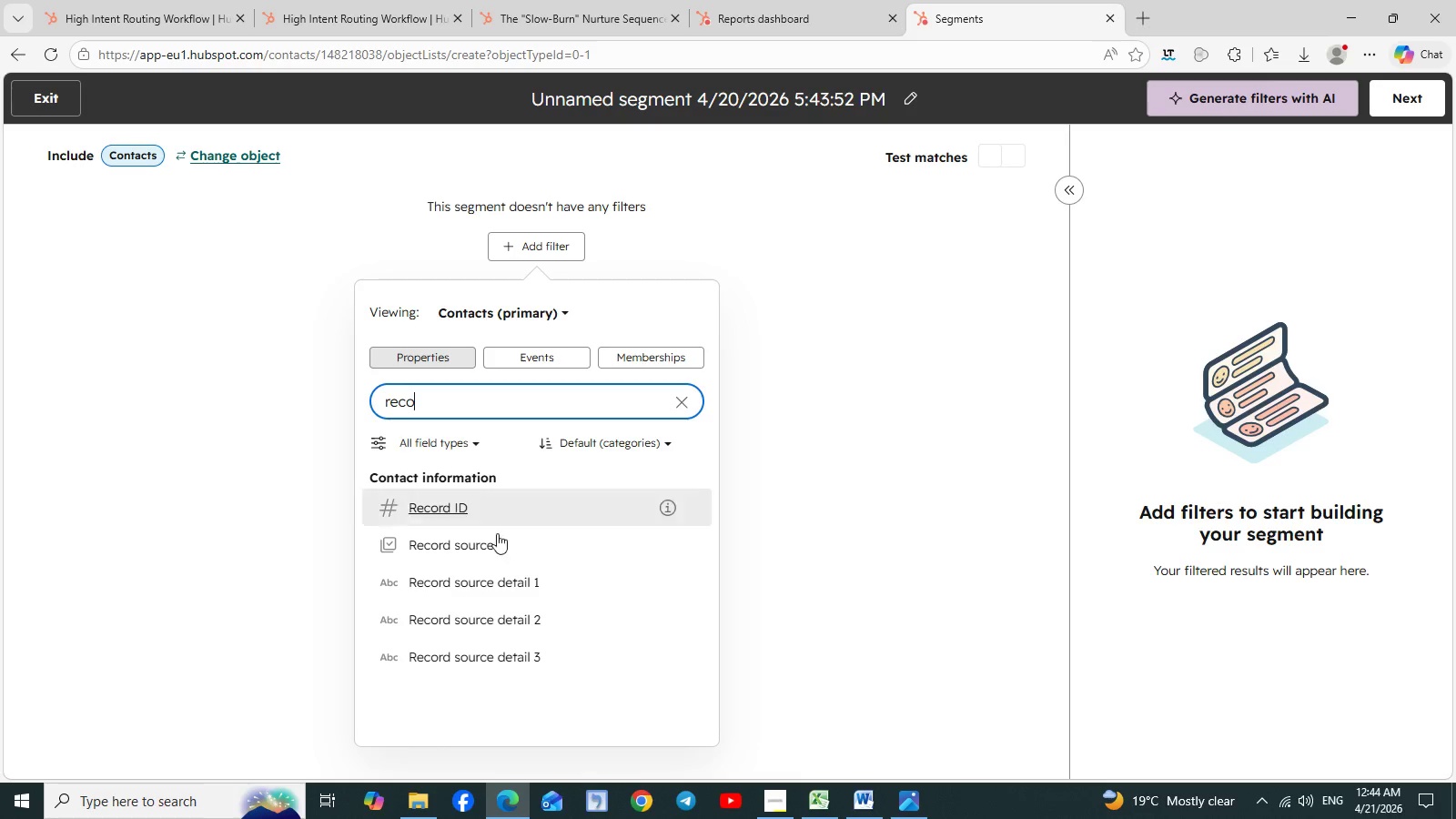 
wait(8.3)
 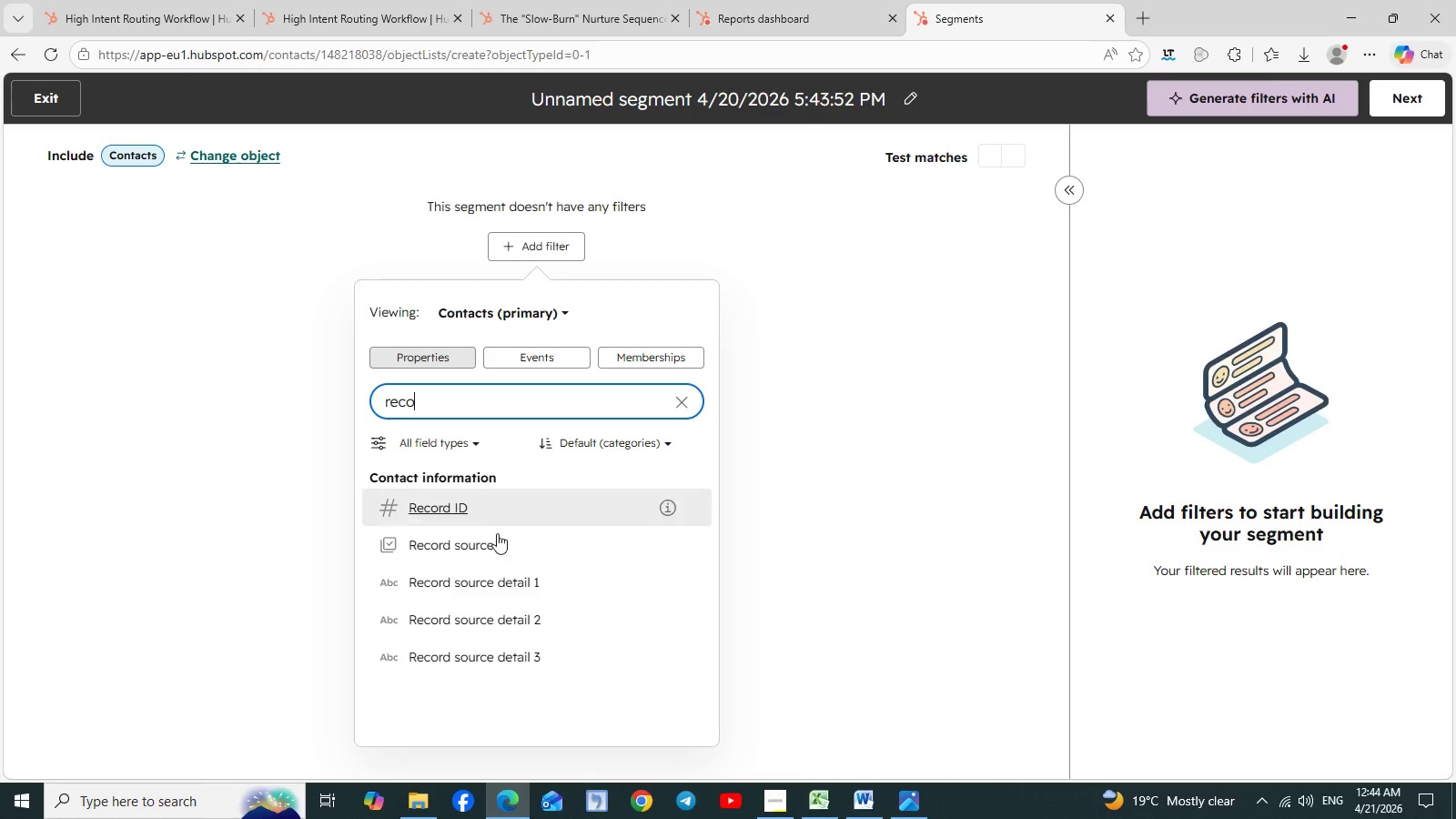 
left_click([503, 370])
 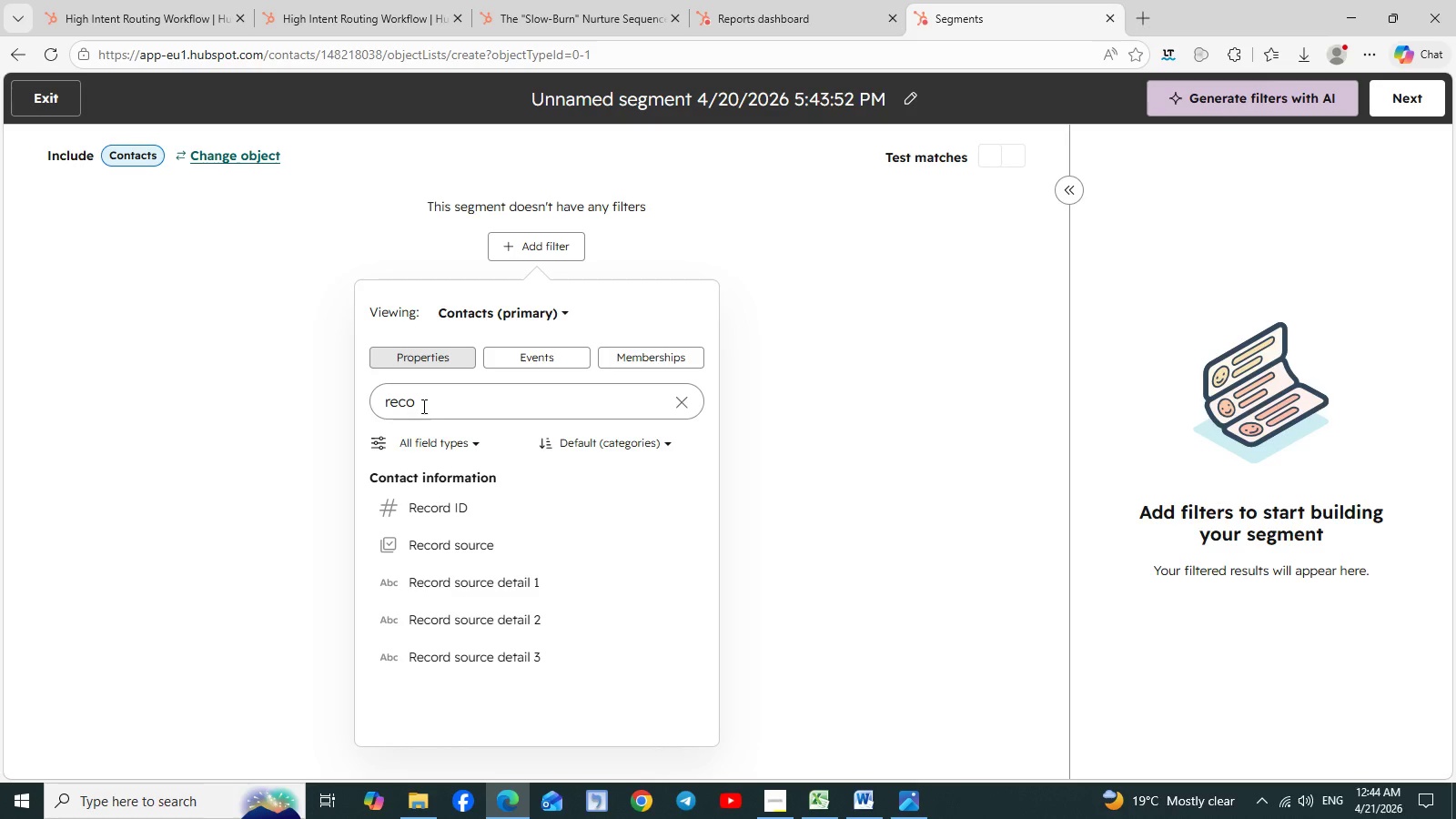 
left_click([422, 403])
 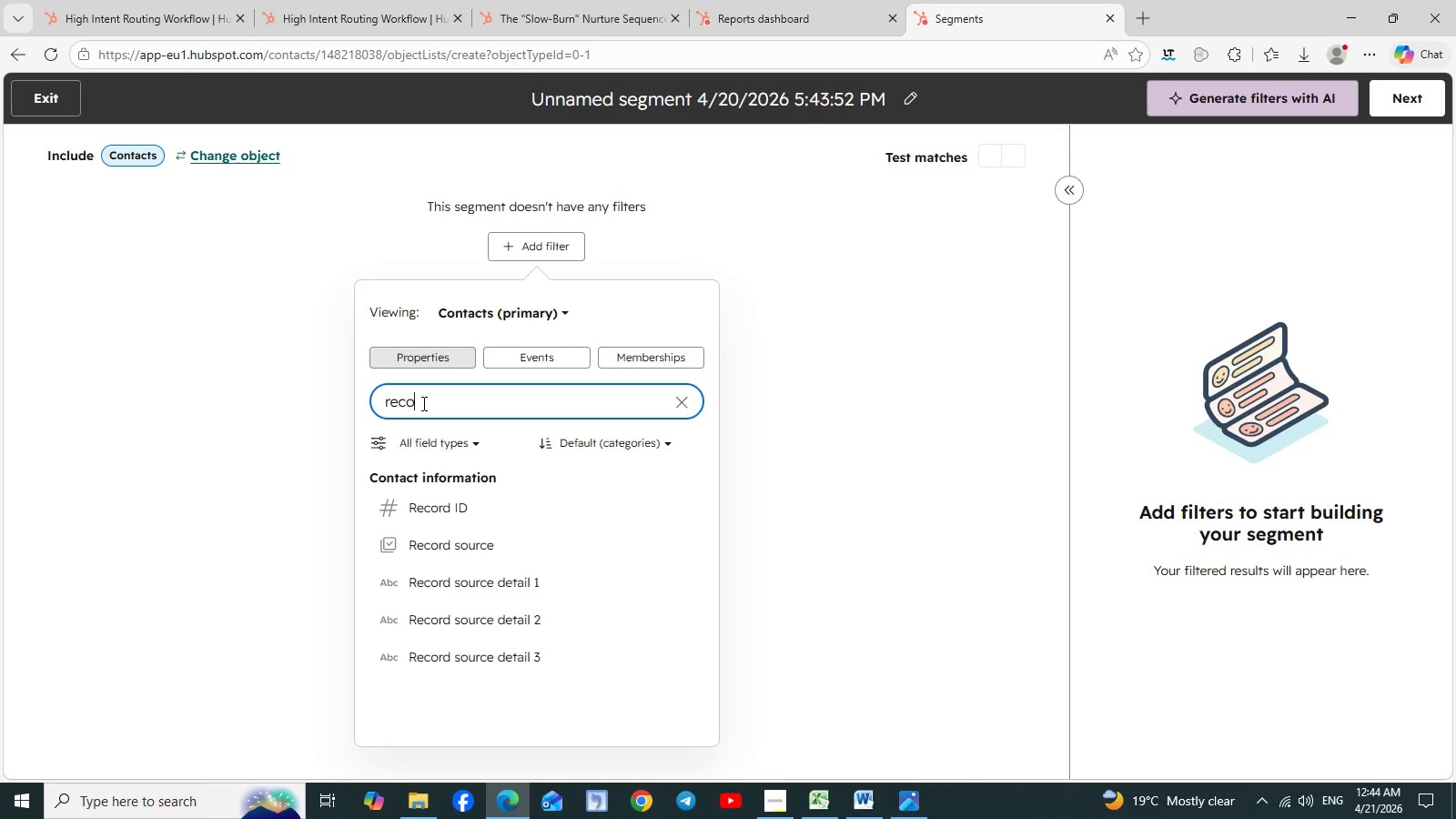 
double_click([422, 403])
 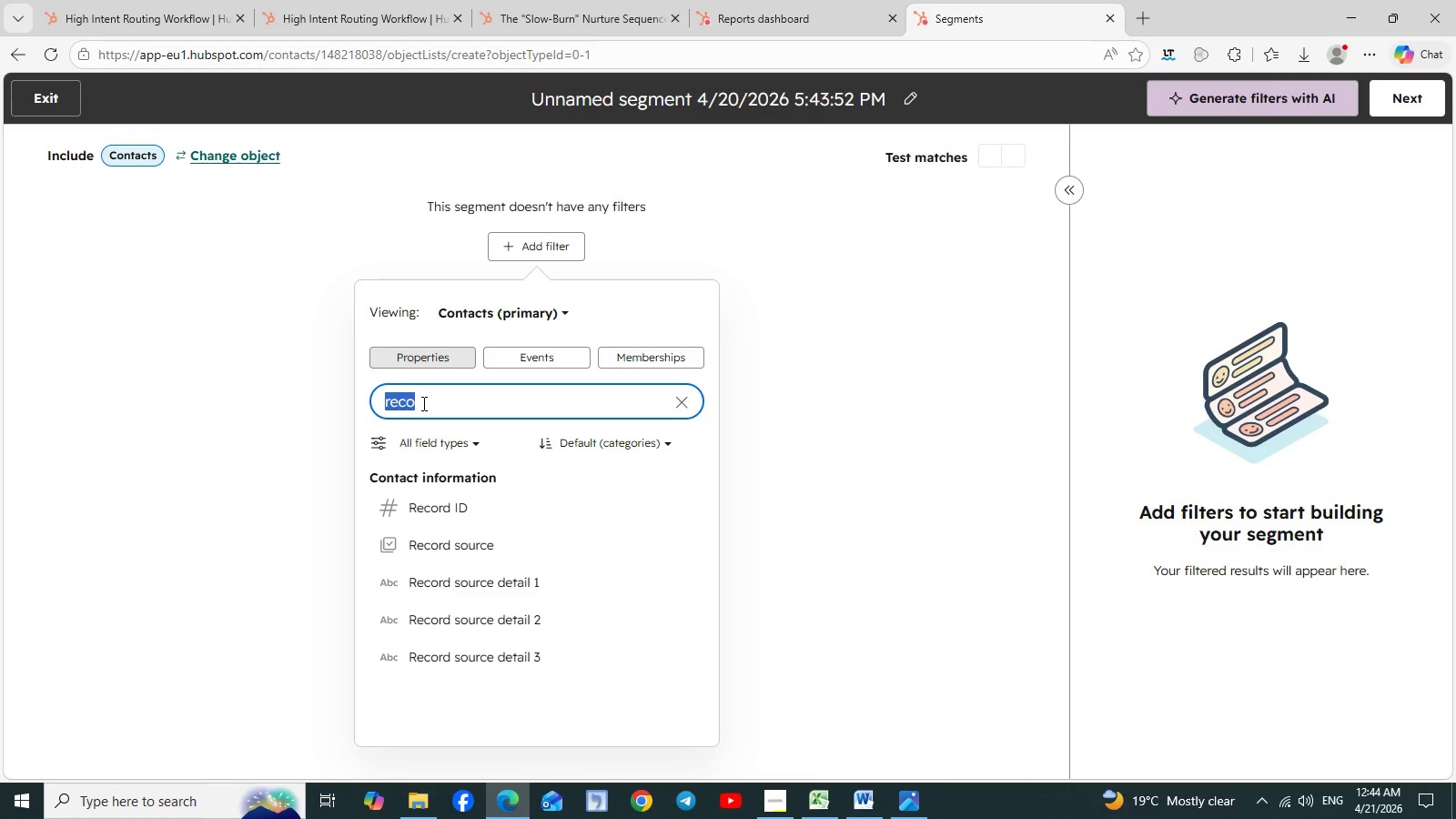 
triple_click([422, 403])
 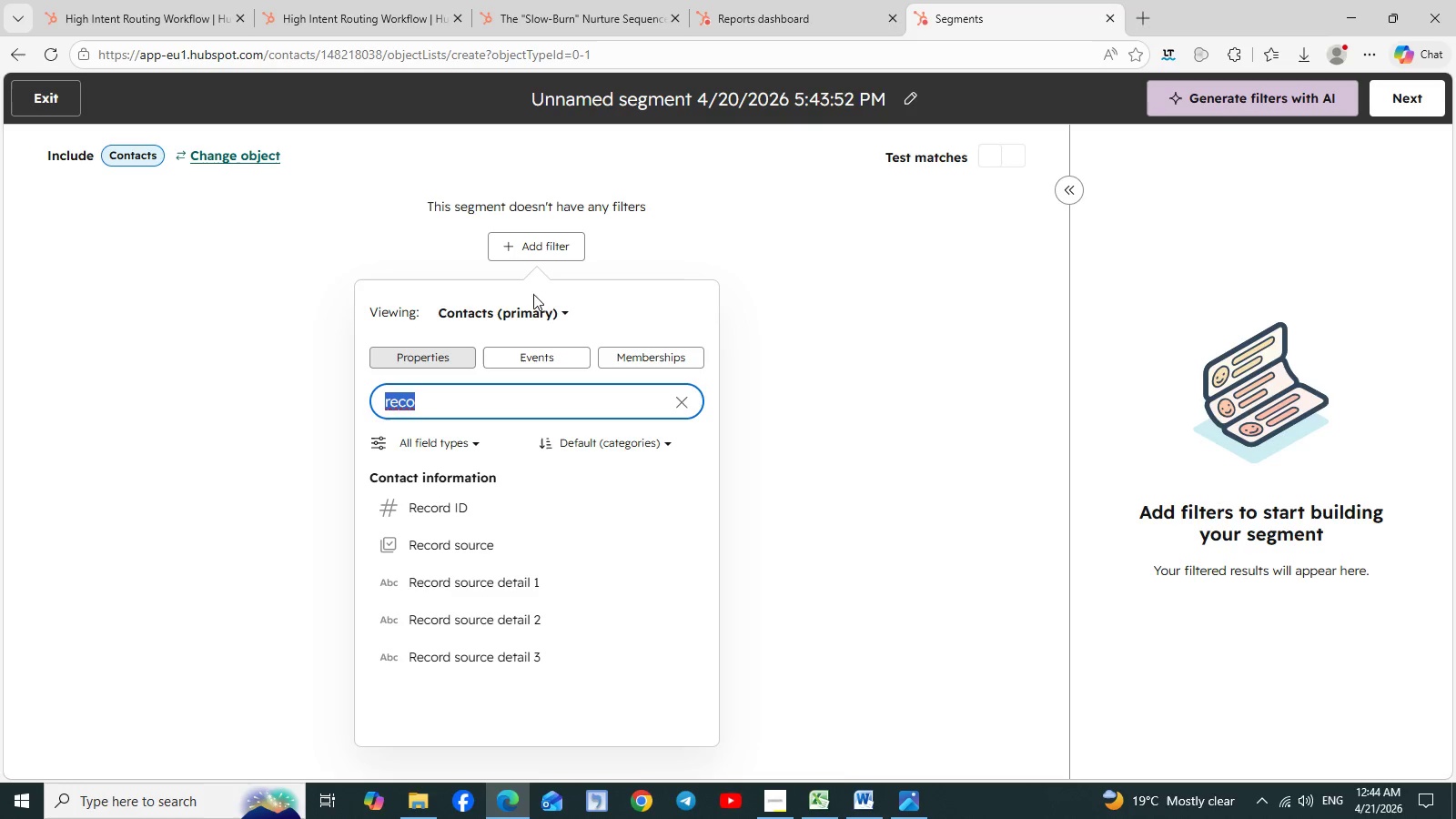 
wait(5.66)
 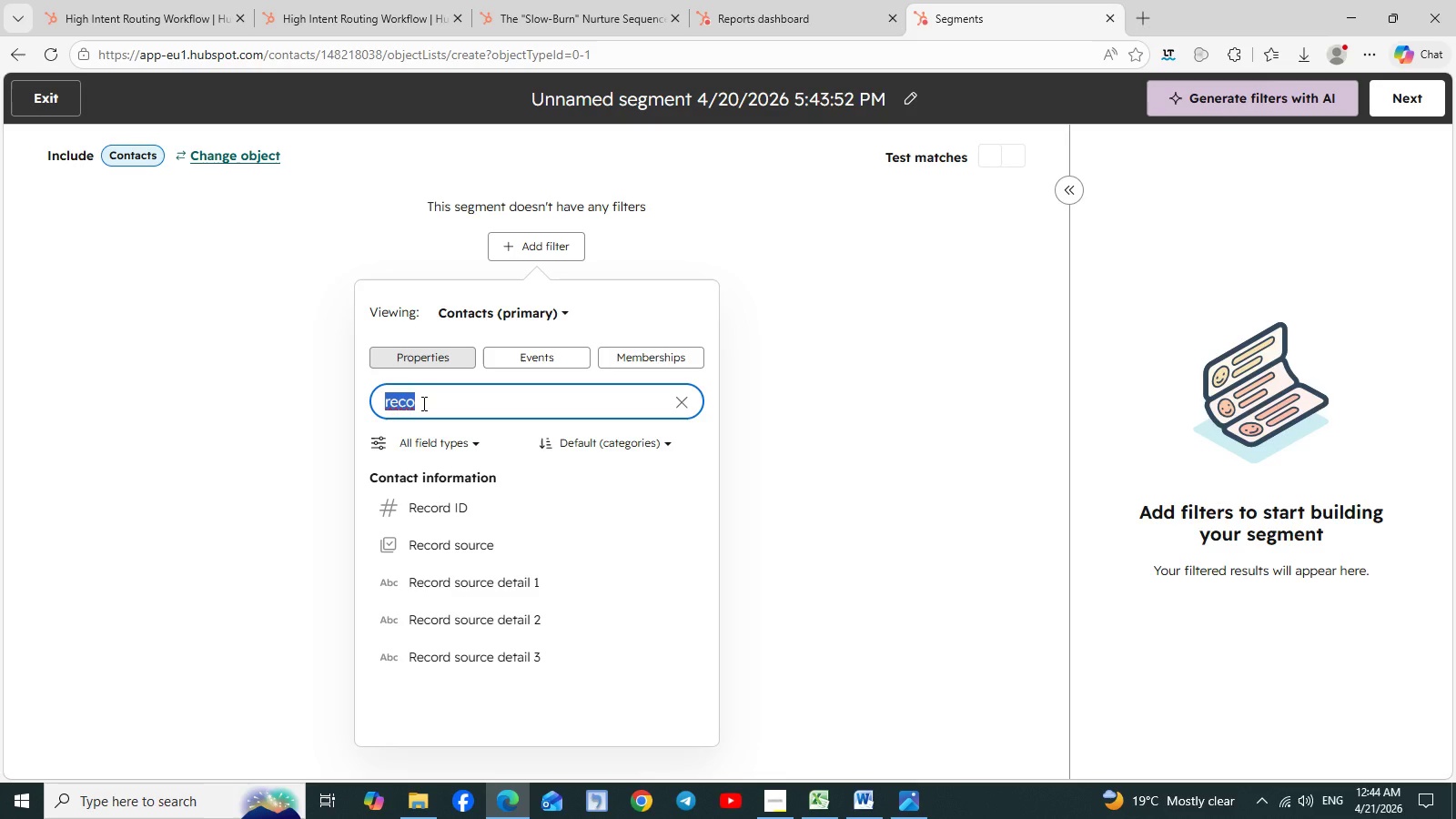 
left_click([914, 92])
 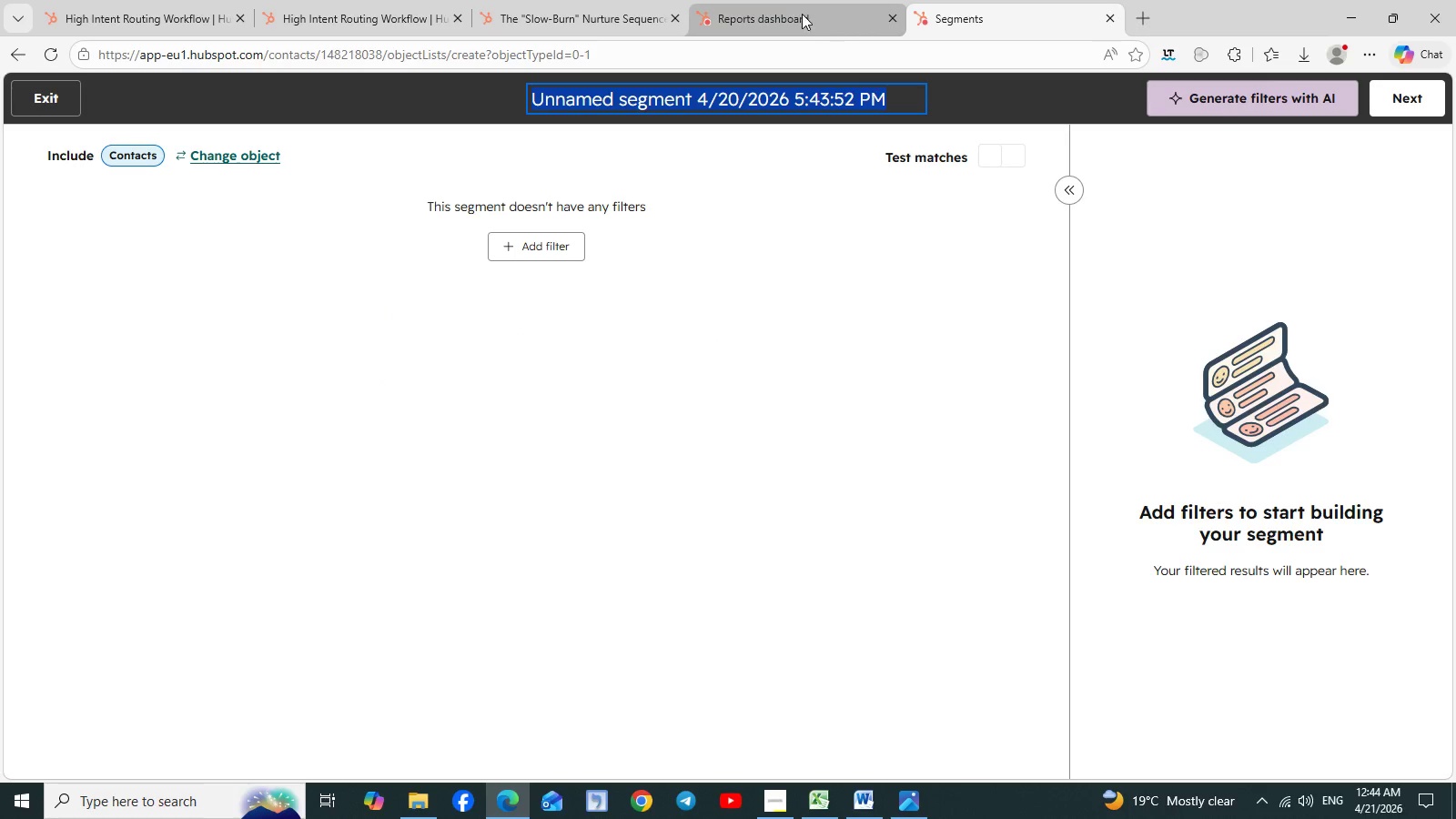 
left_click([789, 12])
 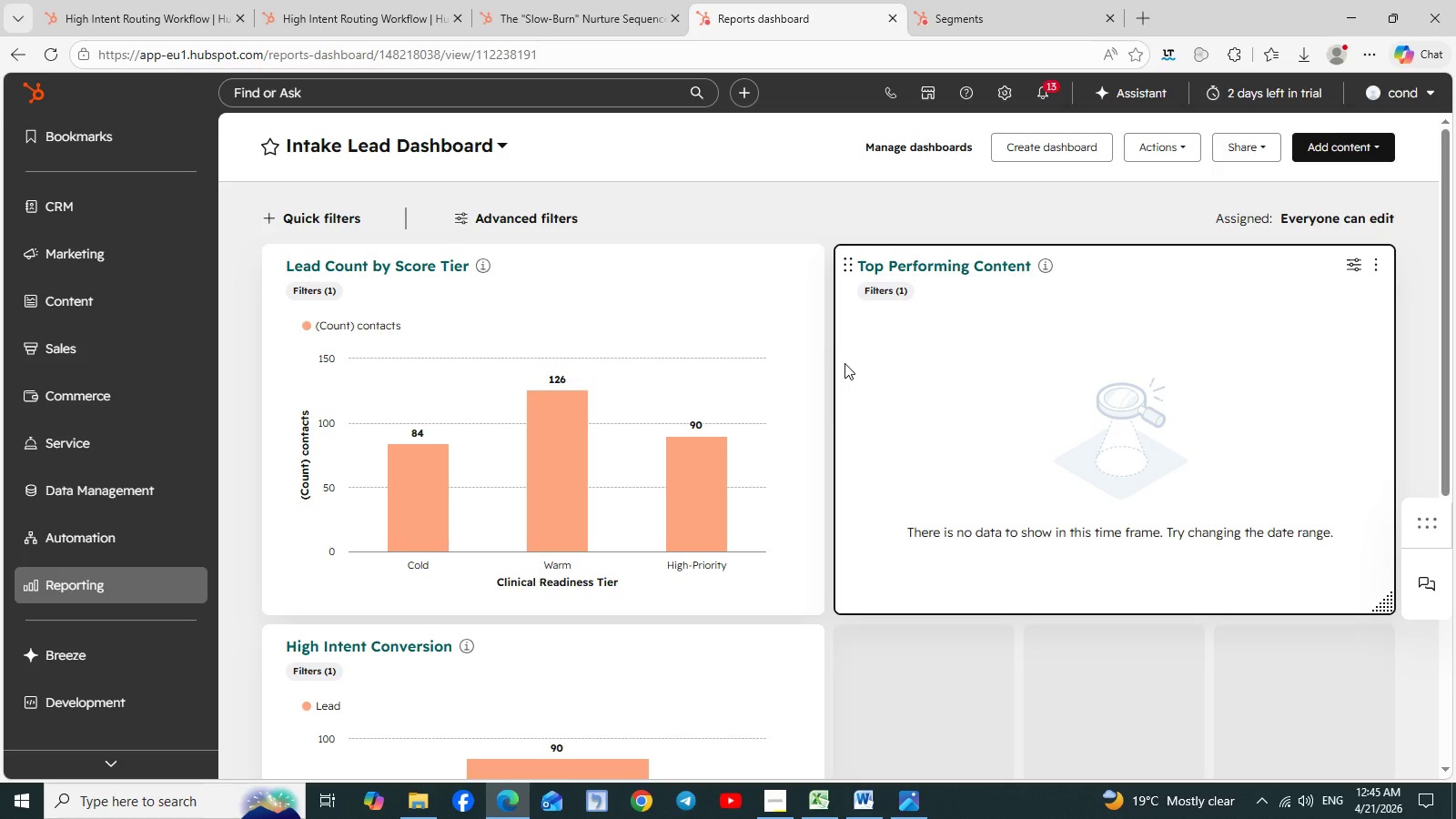 
wait(11.92)
 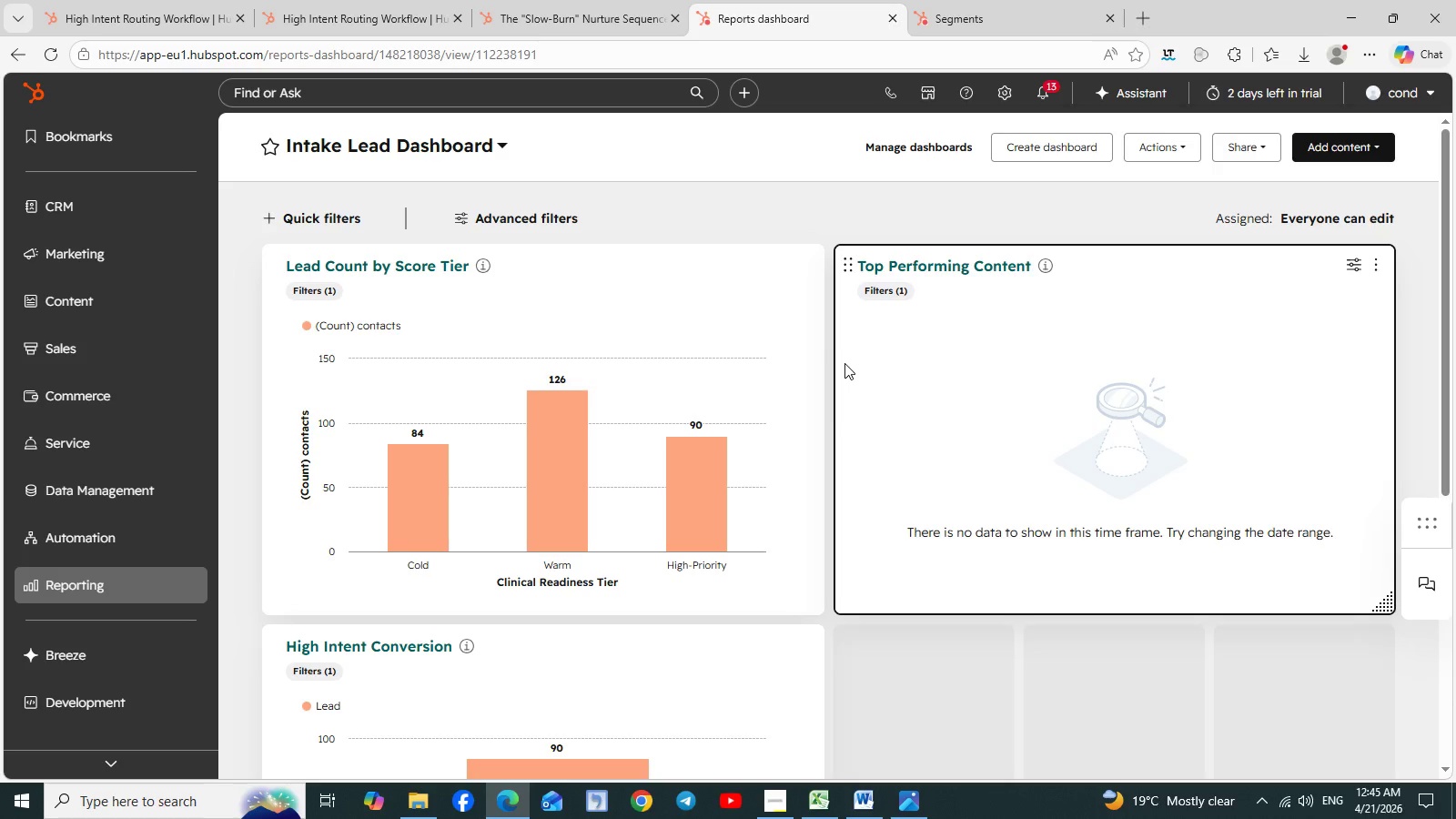 
left_click([769, 818])